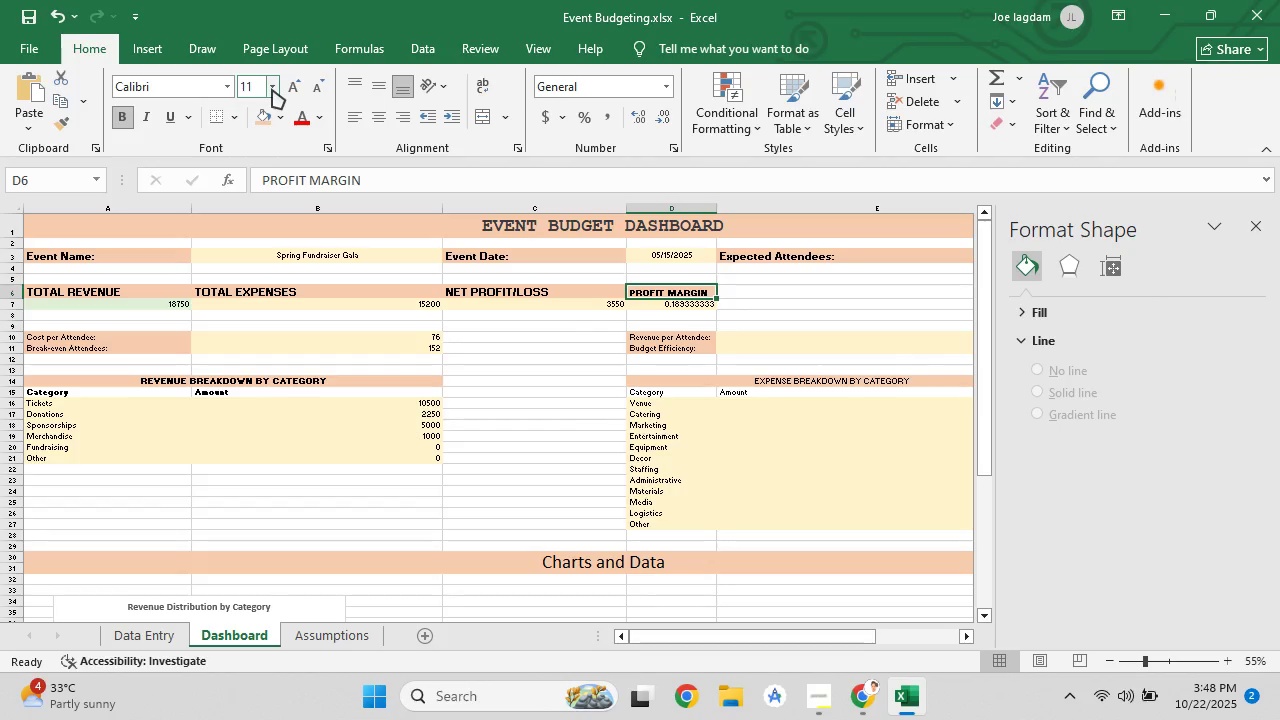 
left_click([272, 89])
 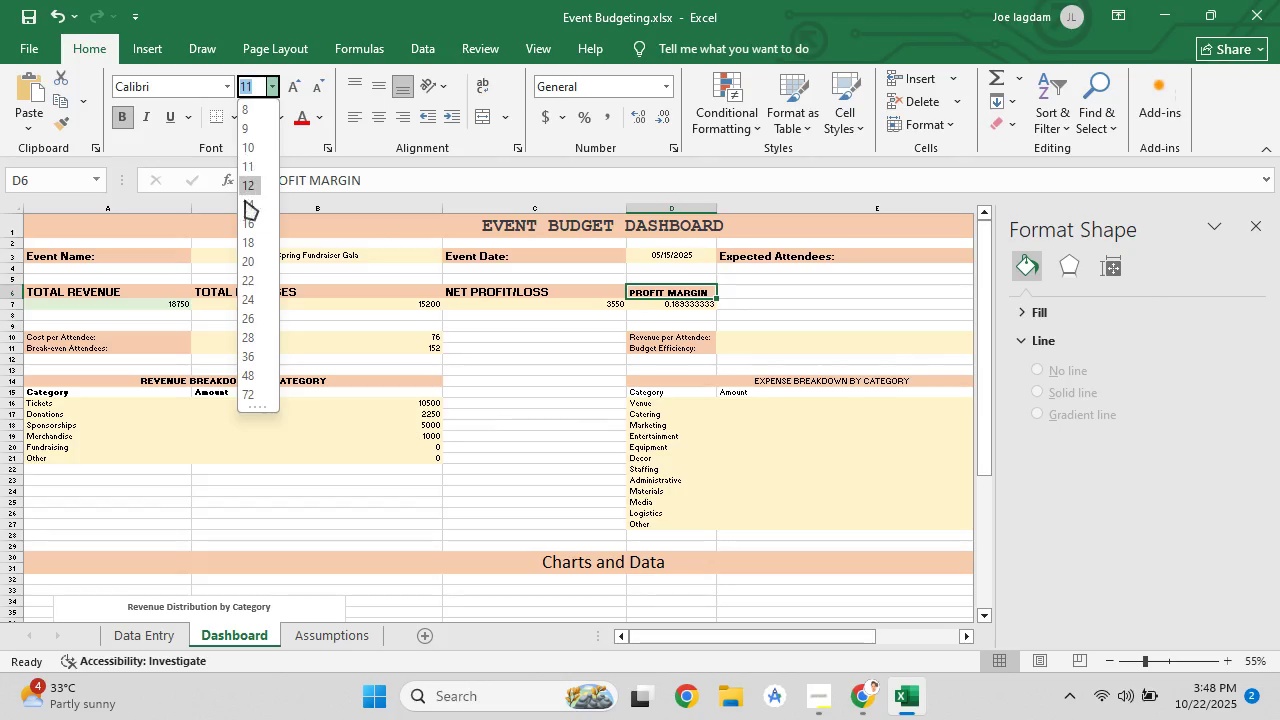 
left_click([245, 205])
 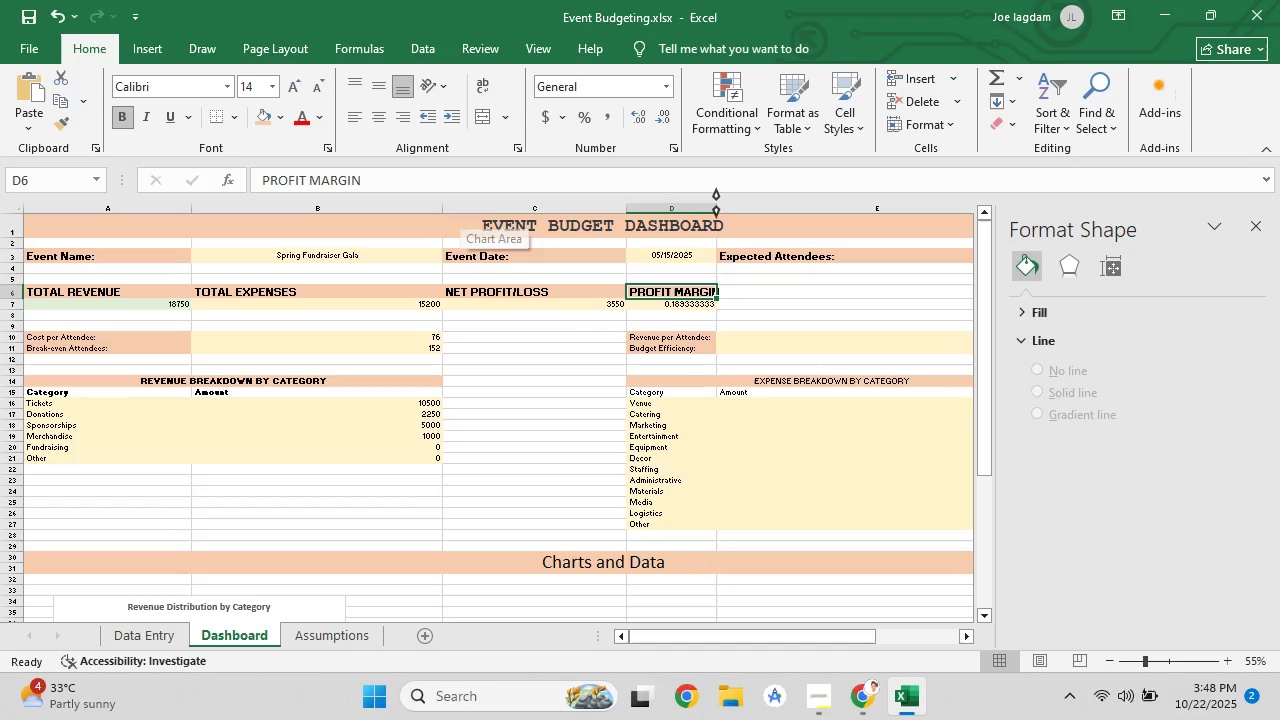 
double_click([715, 202])
 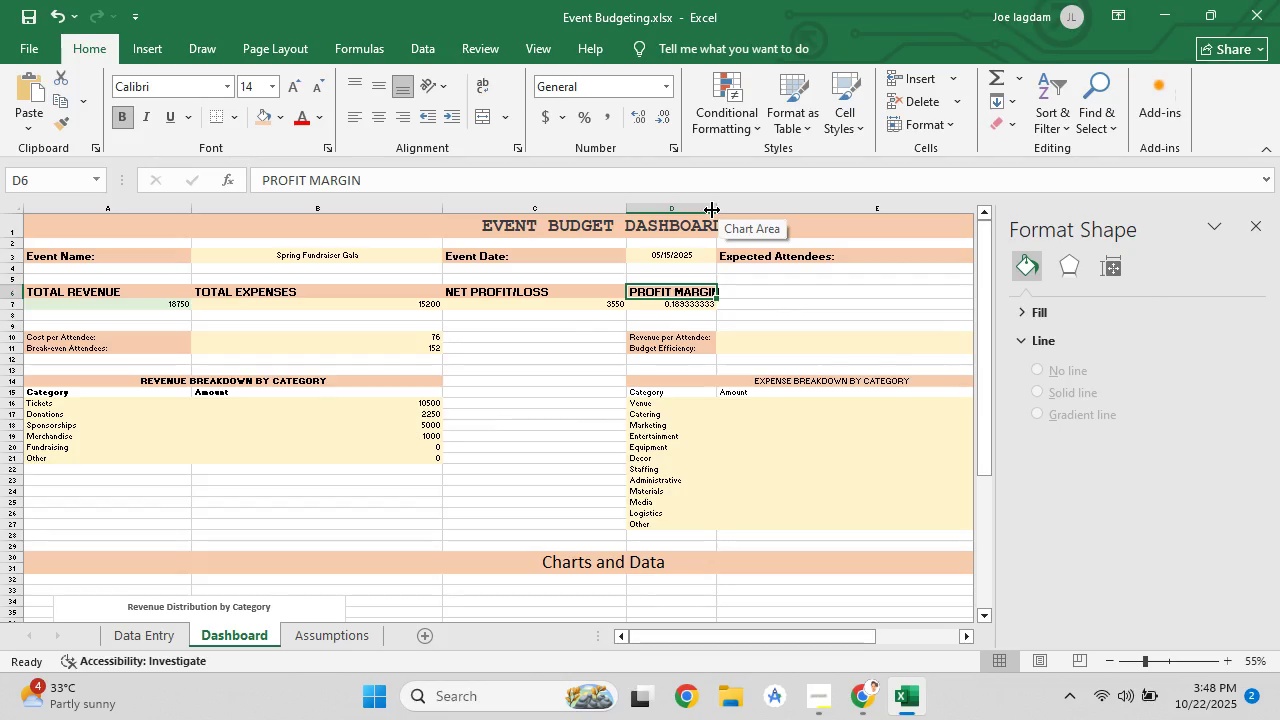 
double_click([712, 210])
 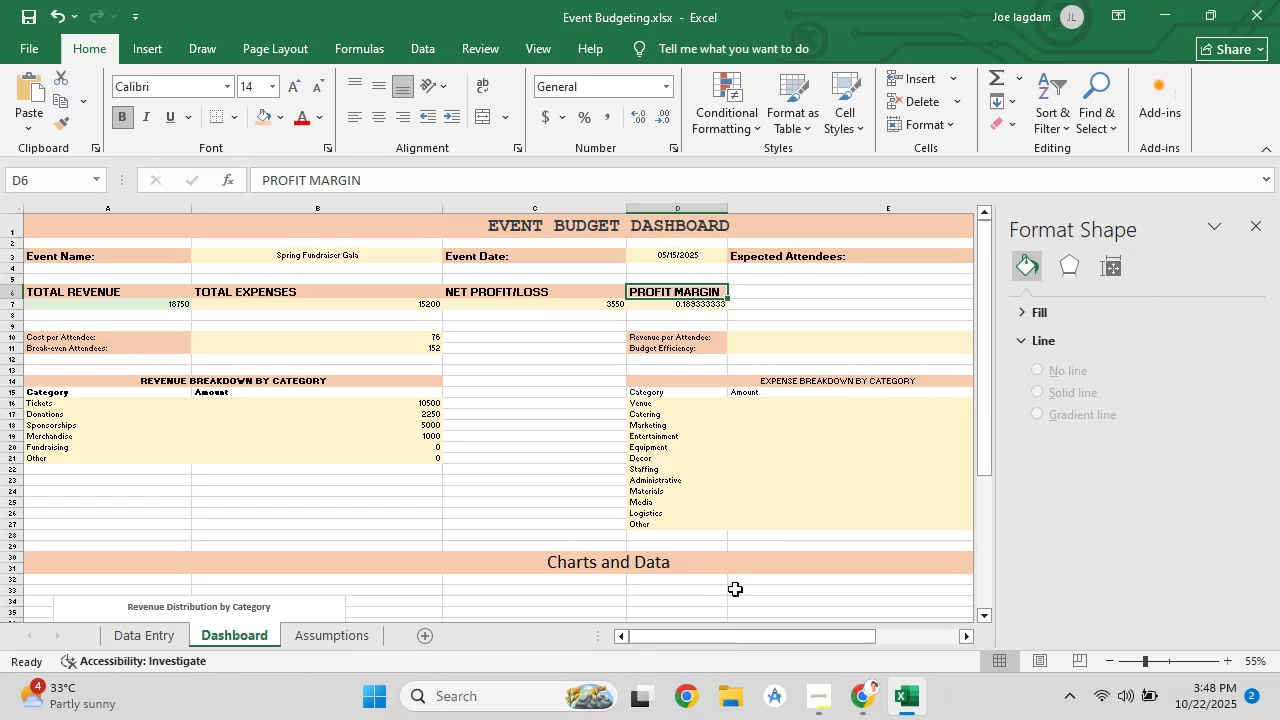 
mouse_move([745, 645])
 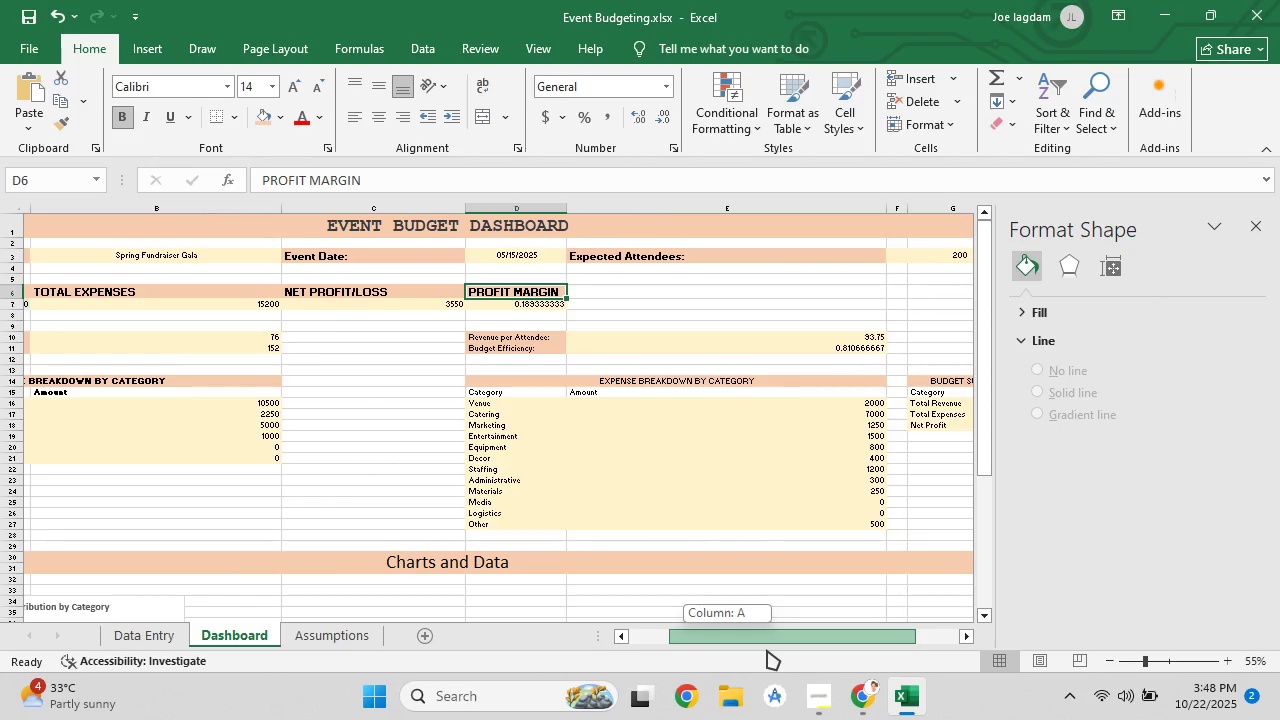 
wait(9.0)
 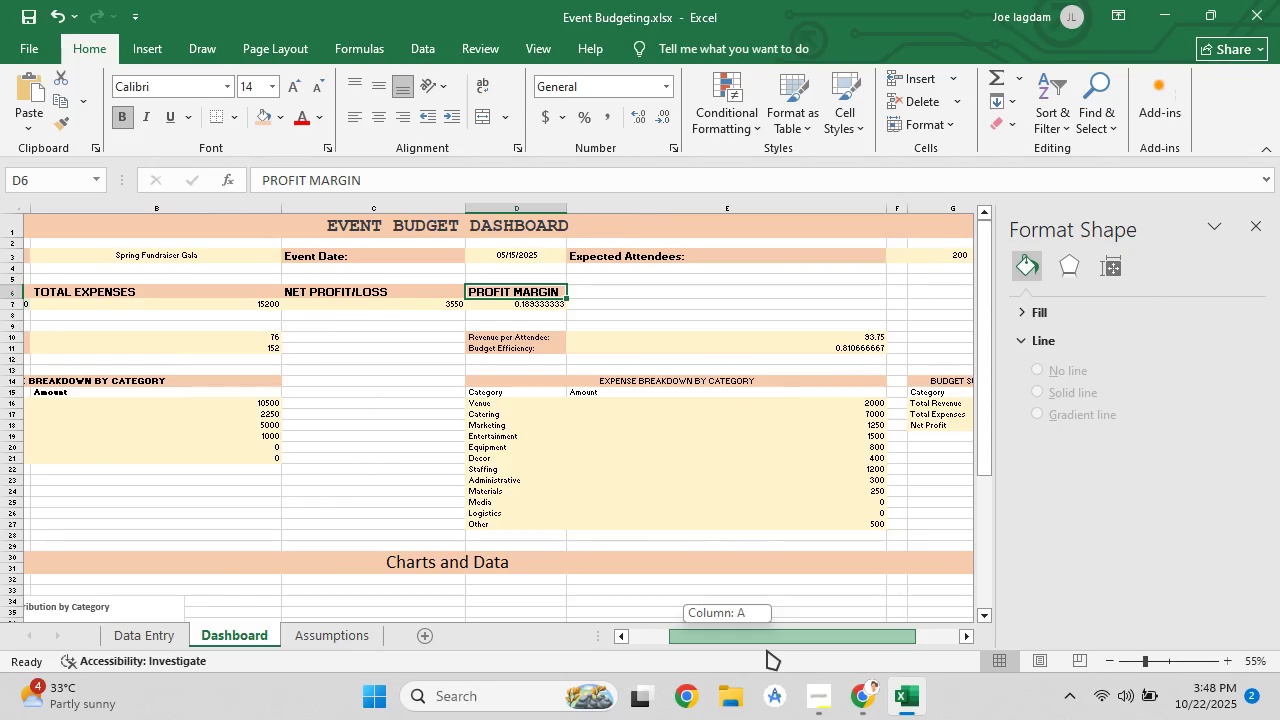 
right_click([513, 352])
 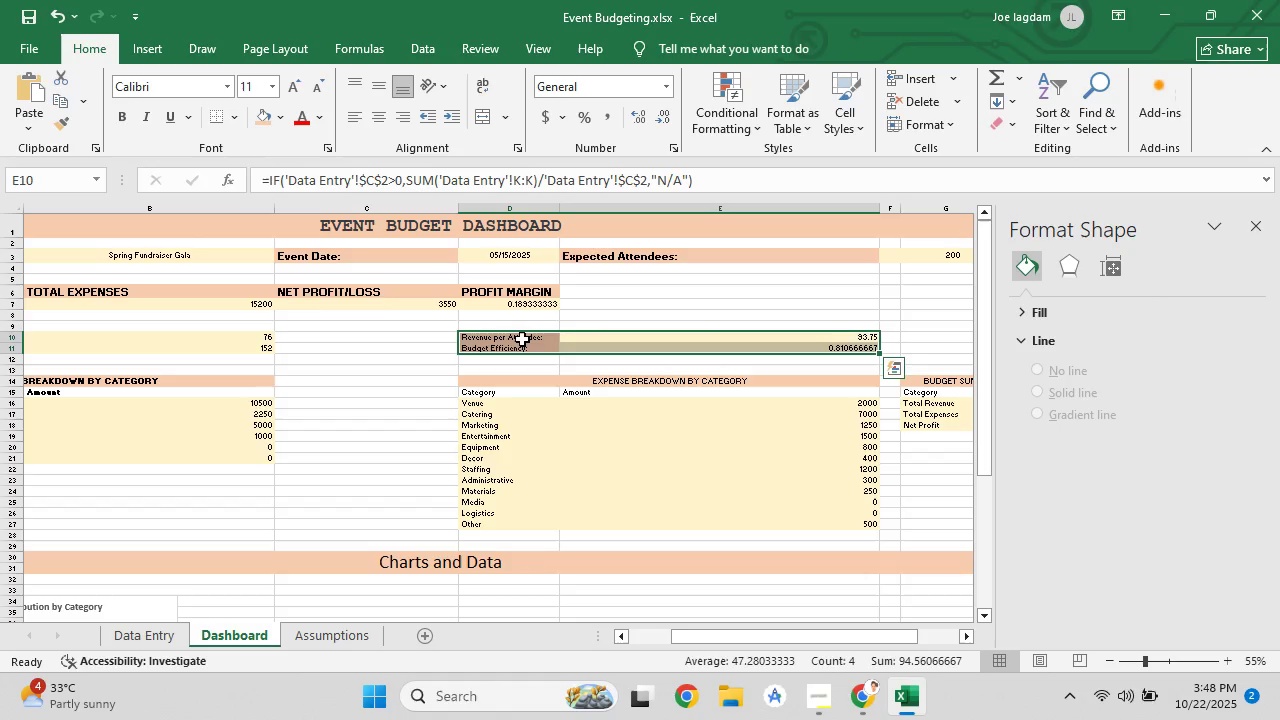 
right_click([522, 339])
 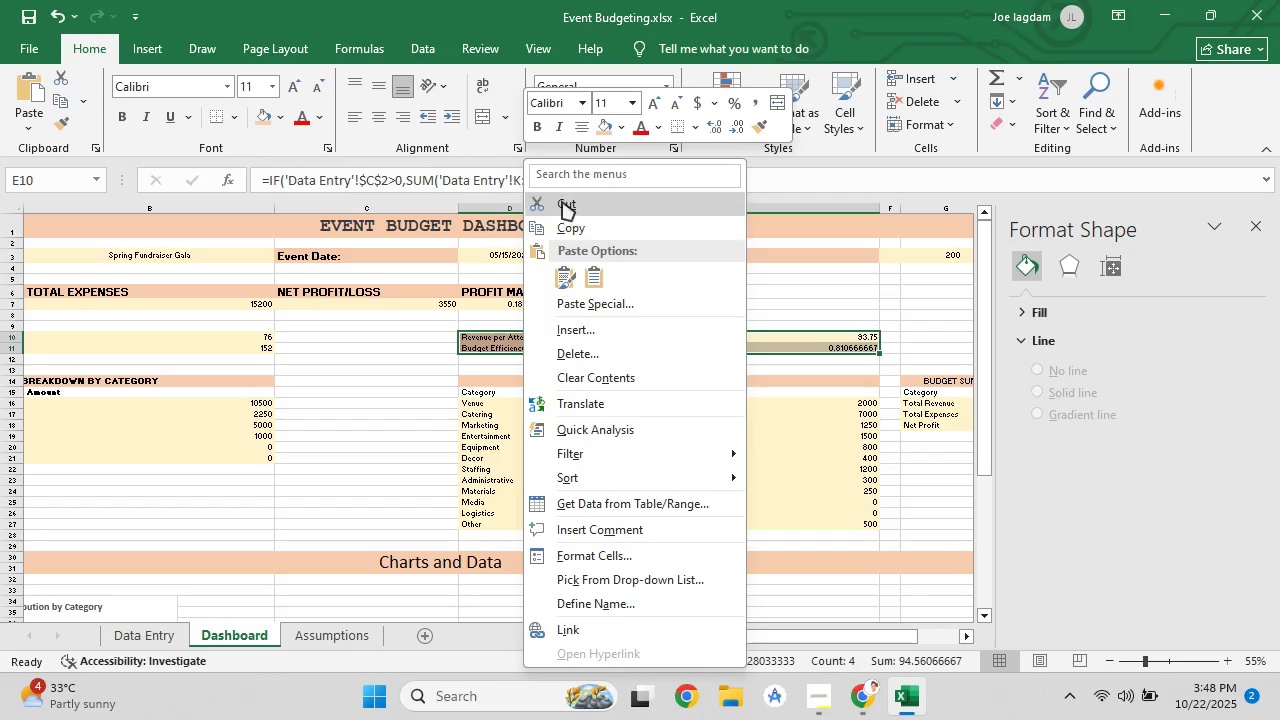 
left_click([562, 201])
 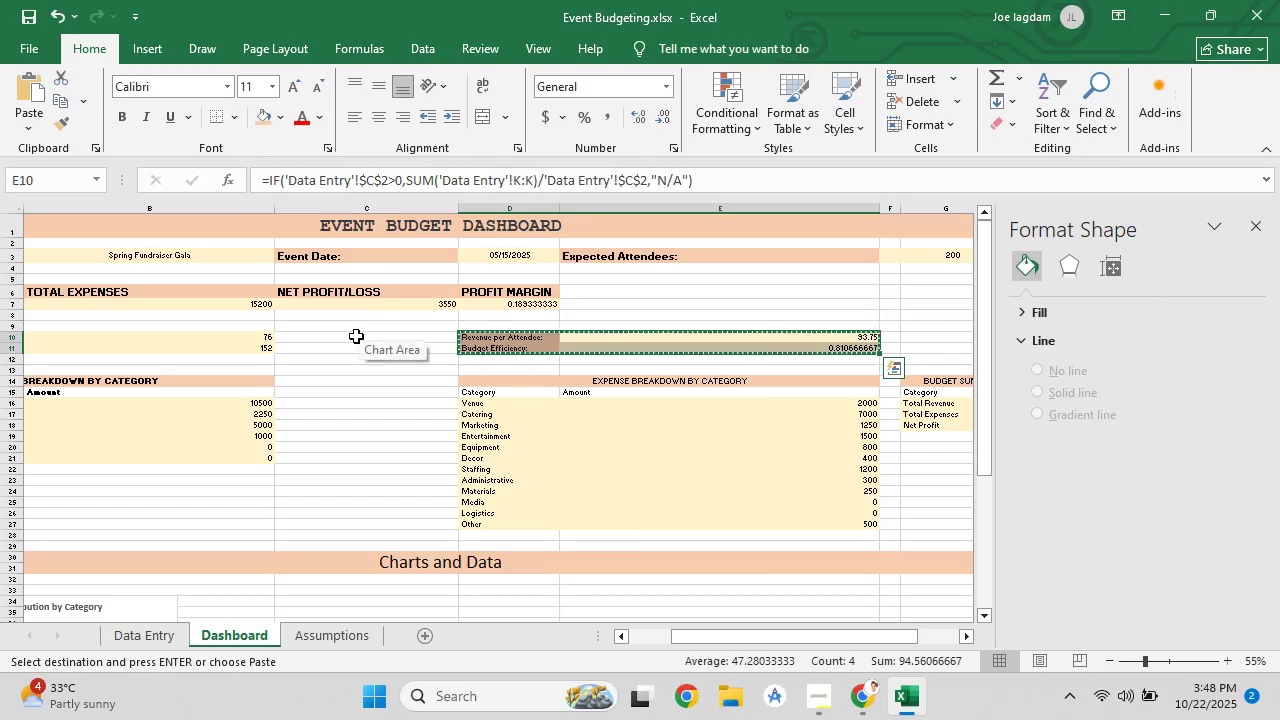 
left_click([356, 336])
 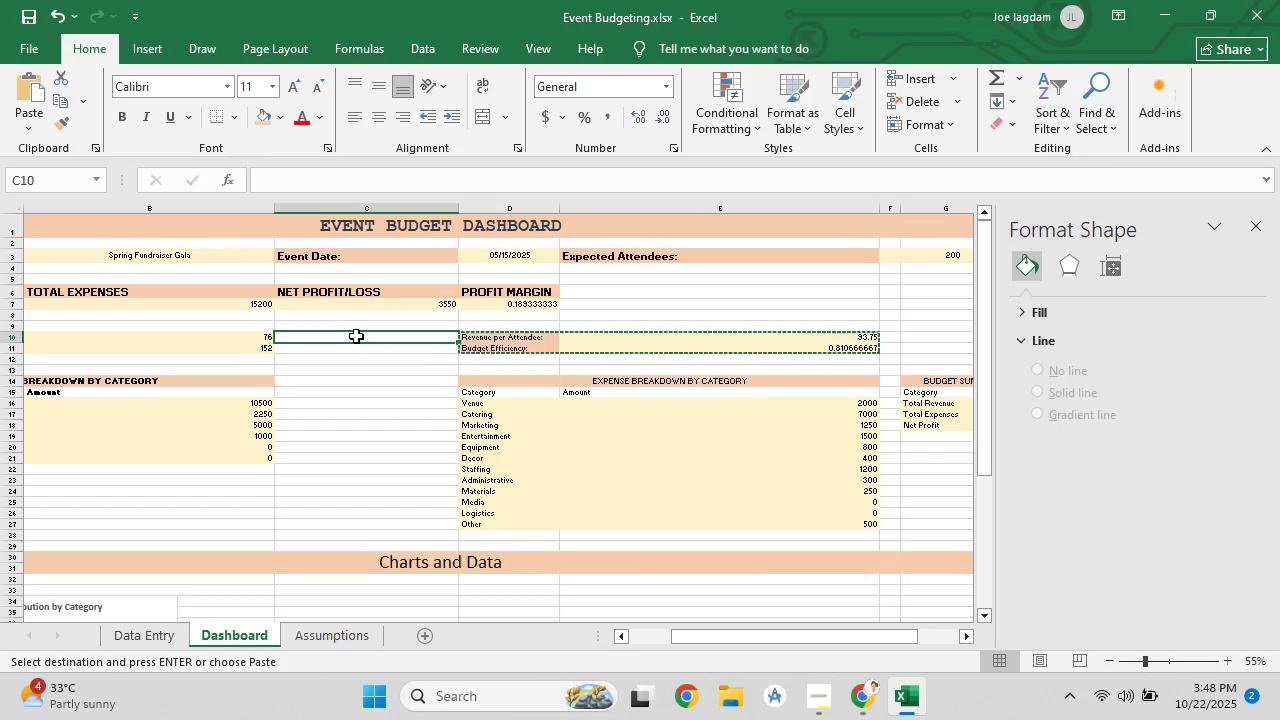 
key(Control+V)
 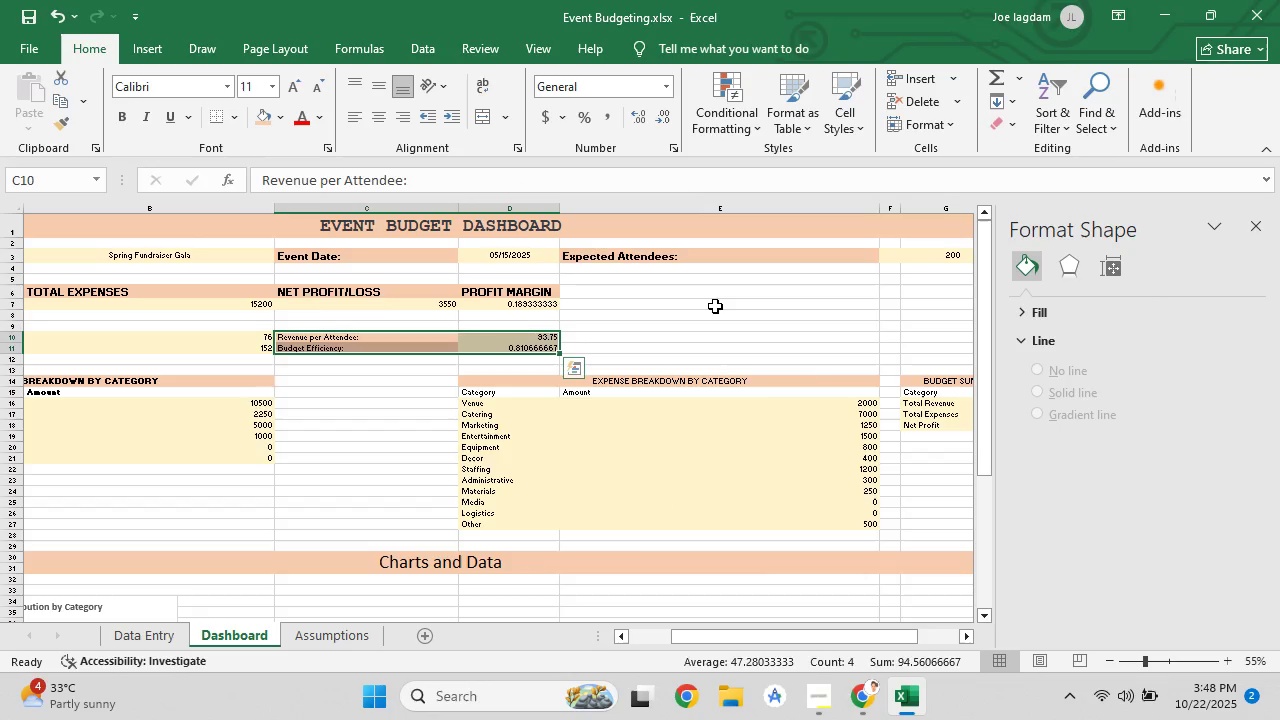 
left_click([715, 306])
 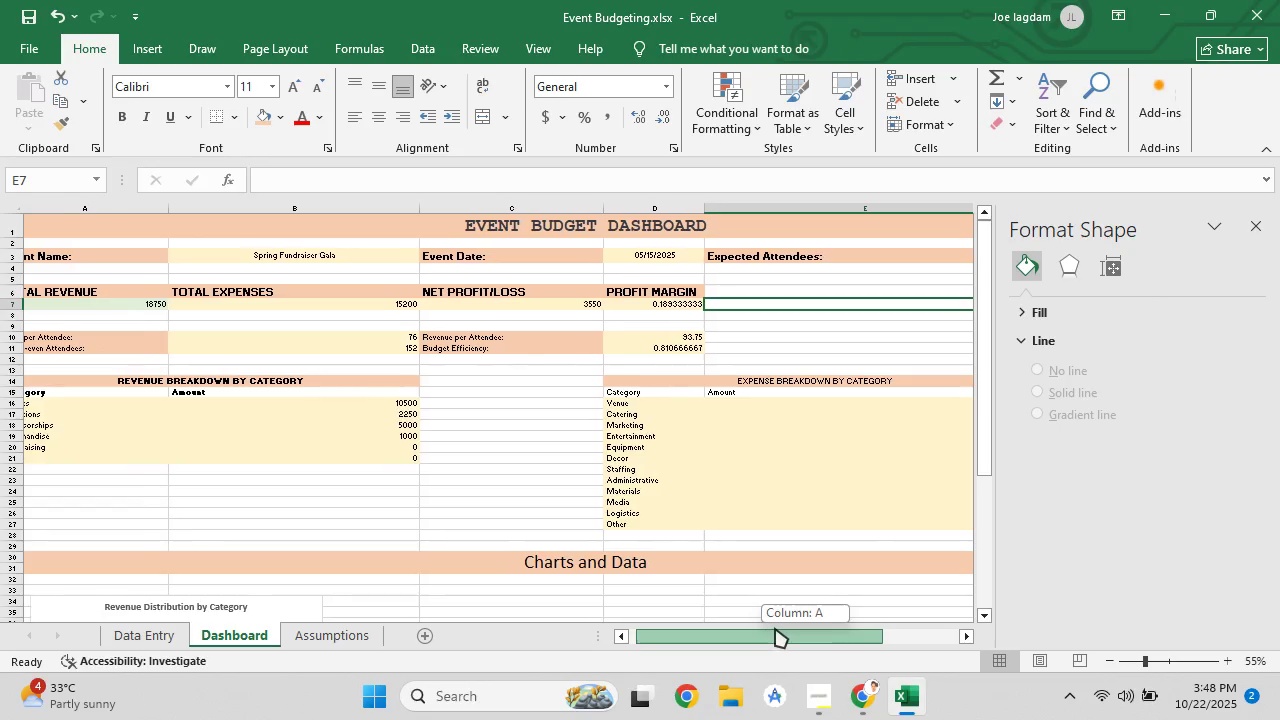 
wait(11.9)
 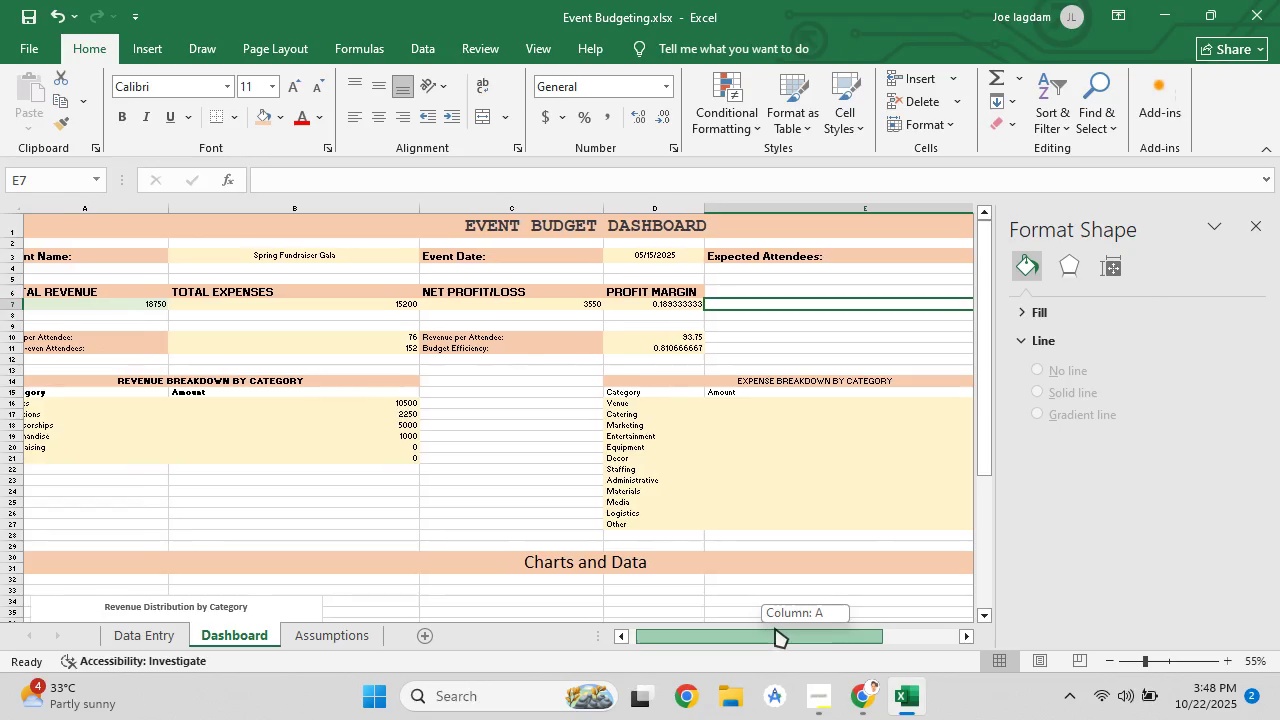 
left_click([117, 122])
 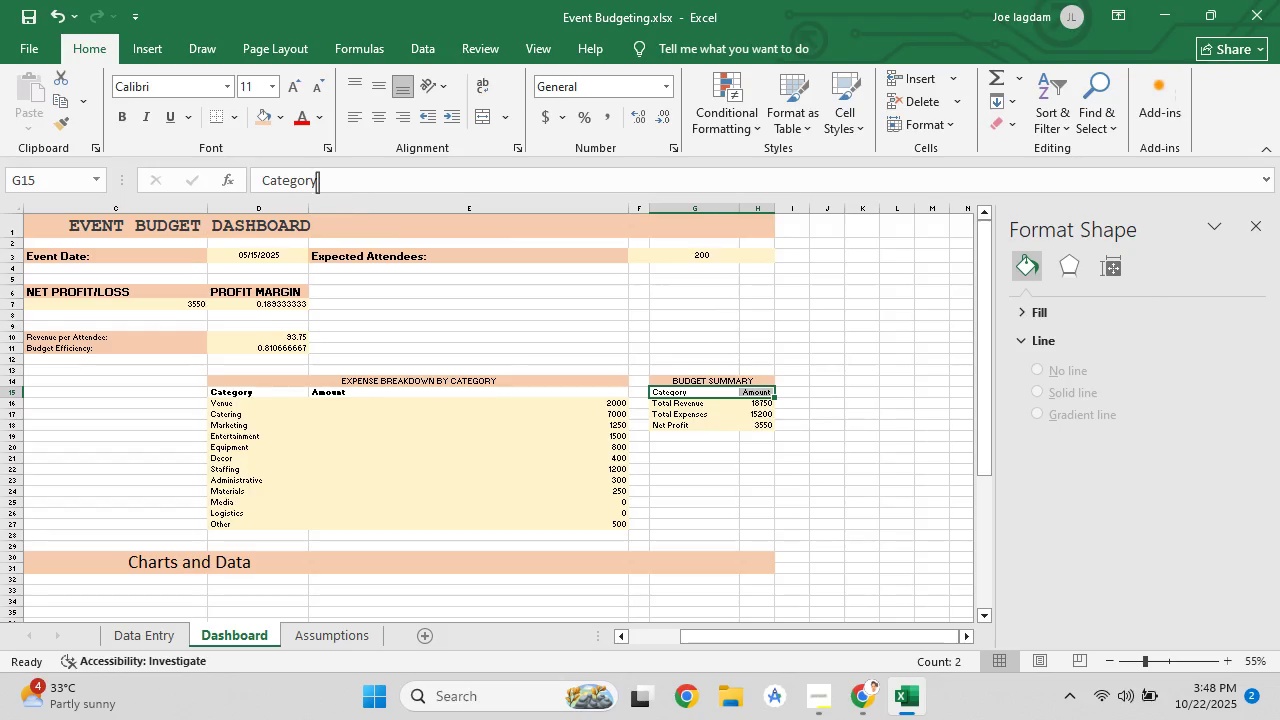 
left_click([256, 114])
 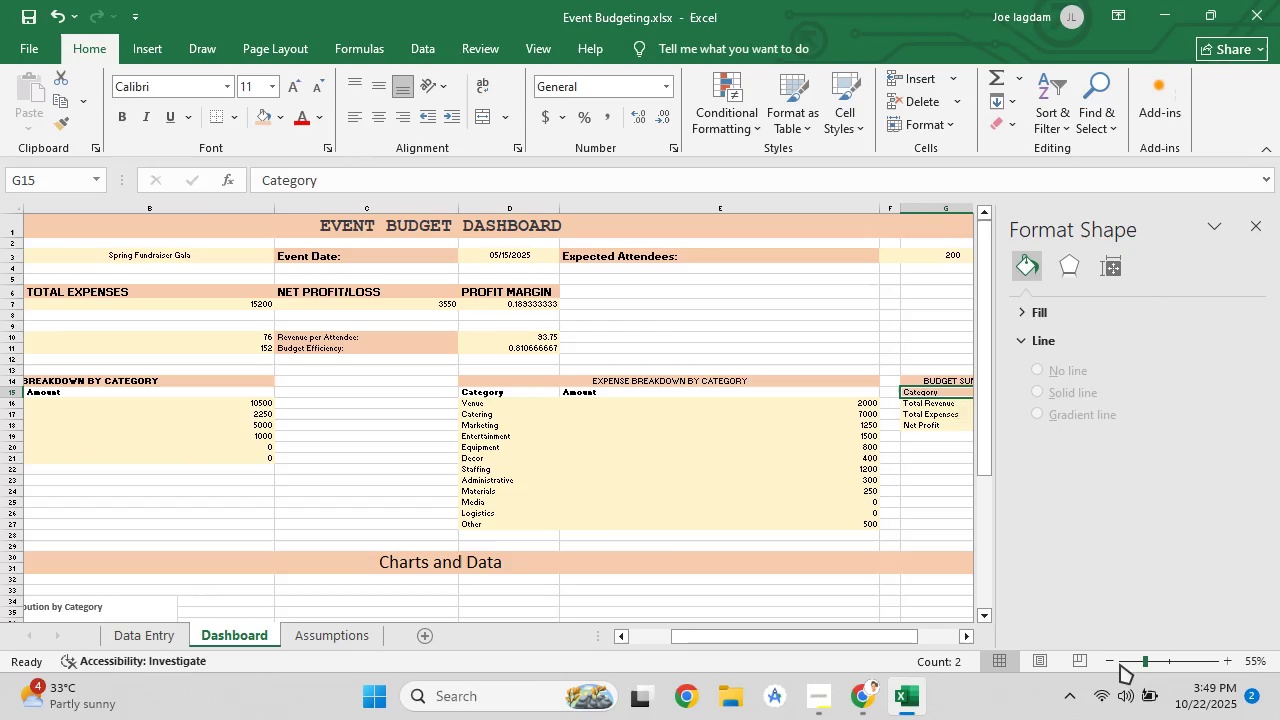 
wait(5.6)
 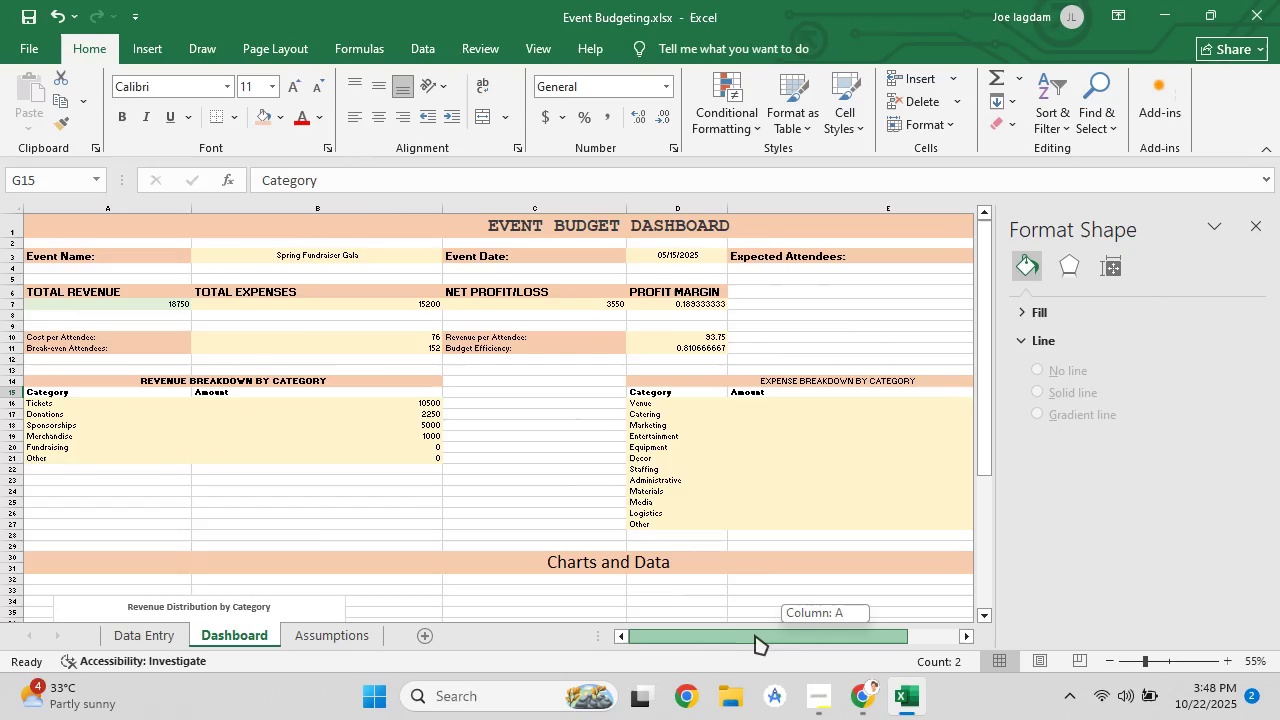 
left_click([1108, 661])
 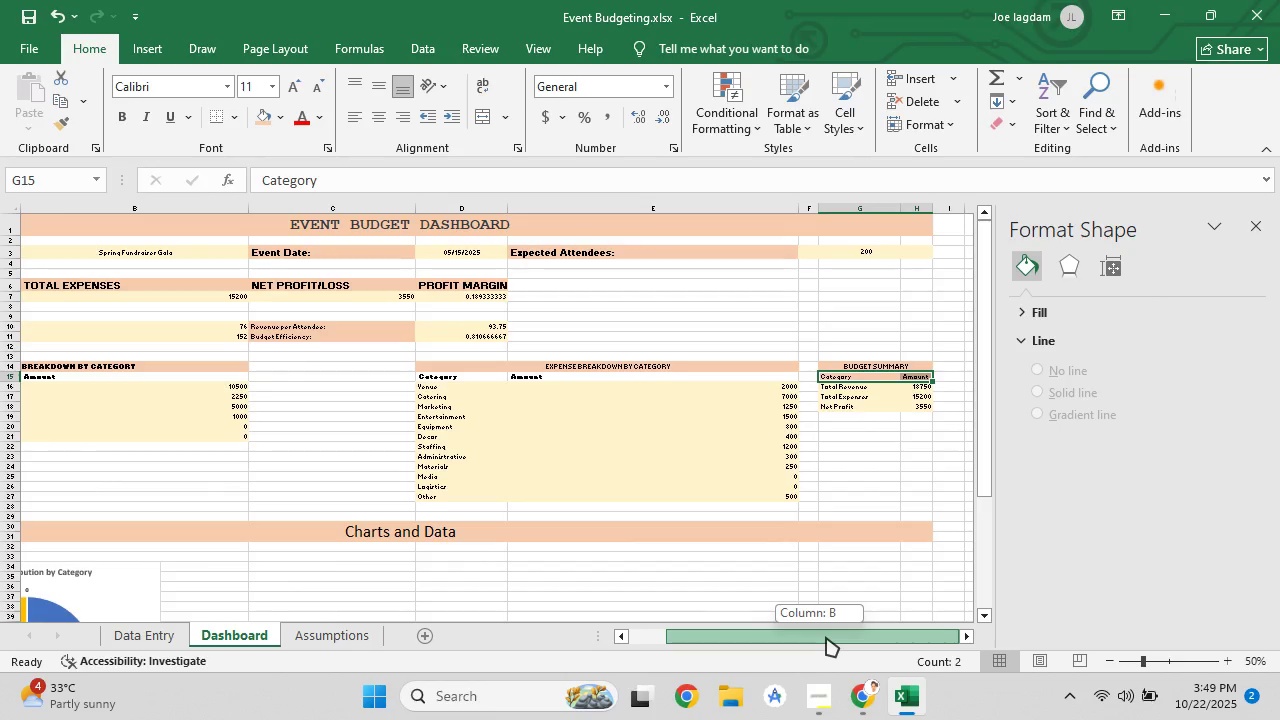 
wait(9.82)
 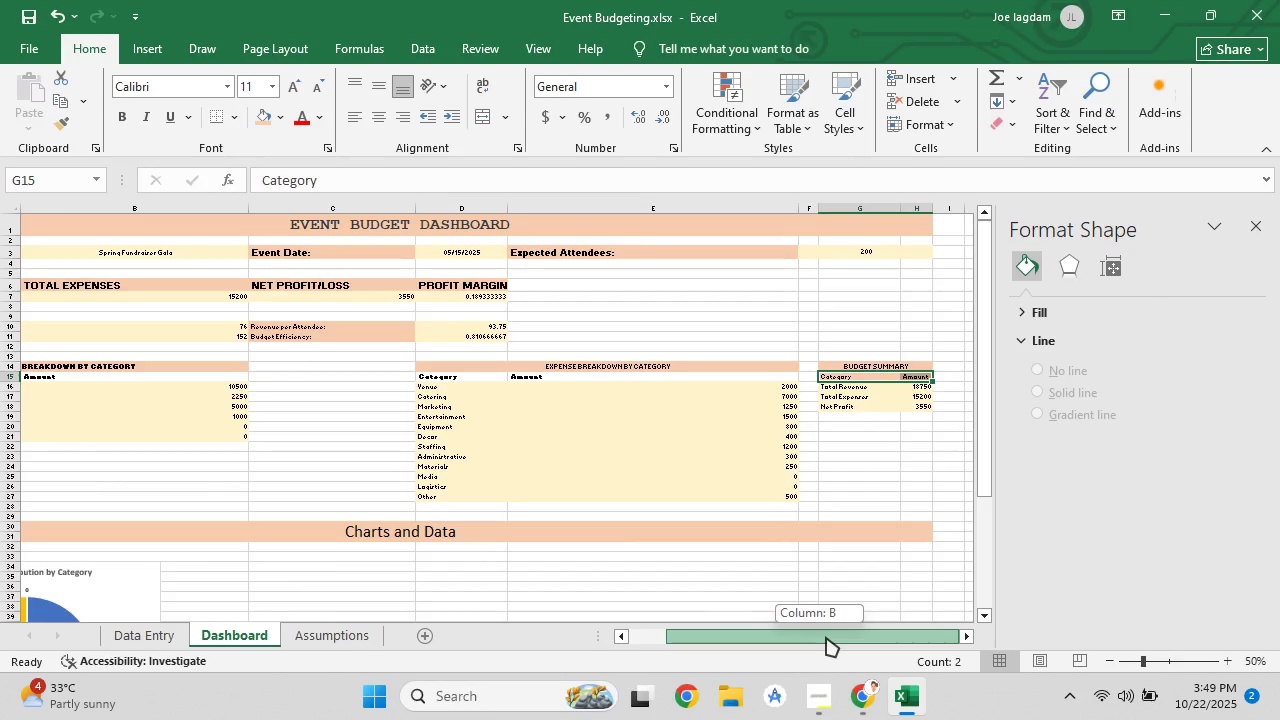 
scroll: coordinate [764, 550], scroll_direction: down, amount: 3.0
 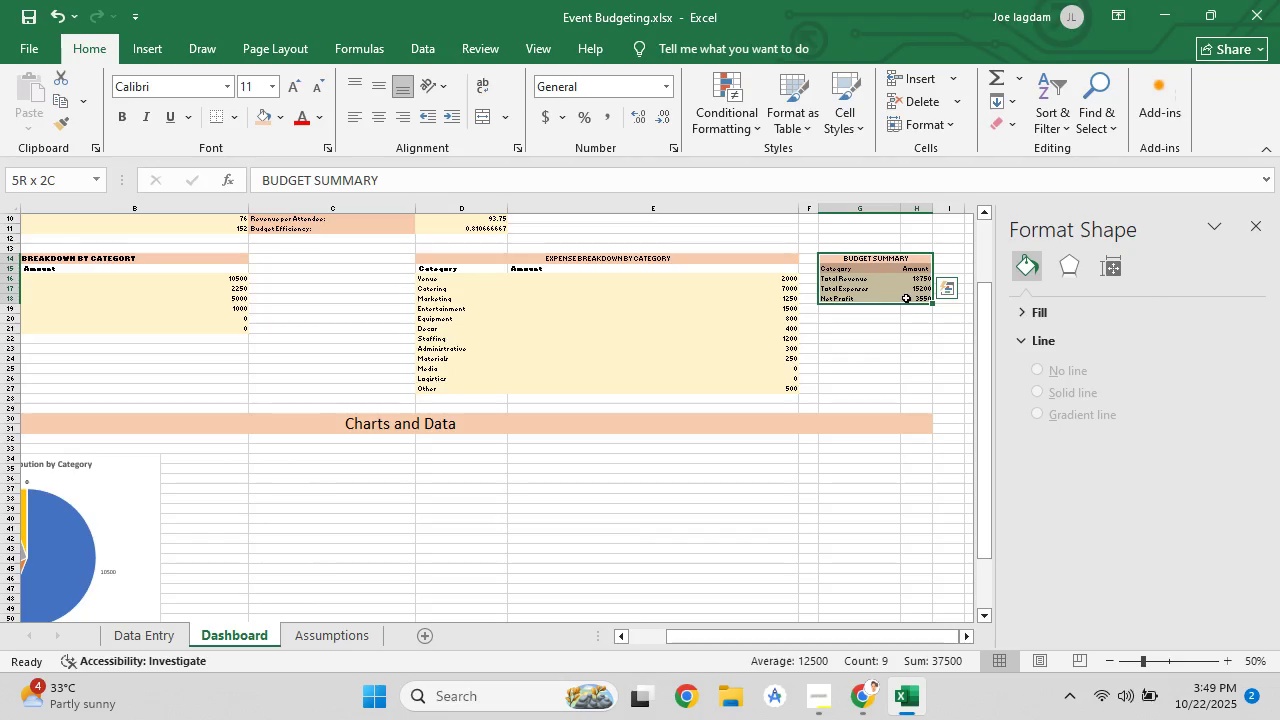 
right_click([887, 290])
 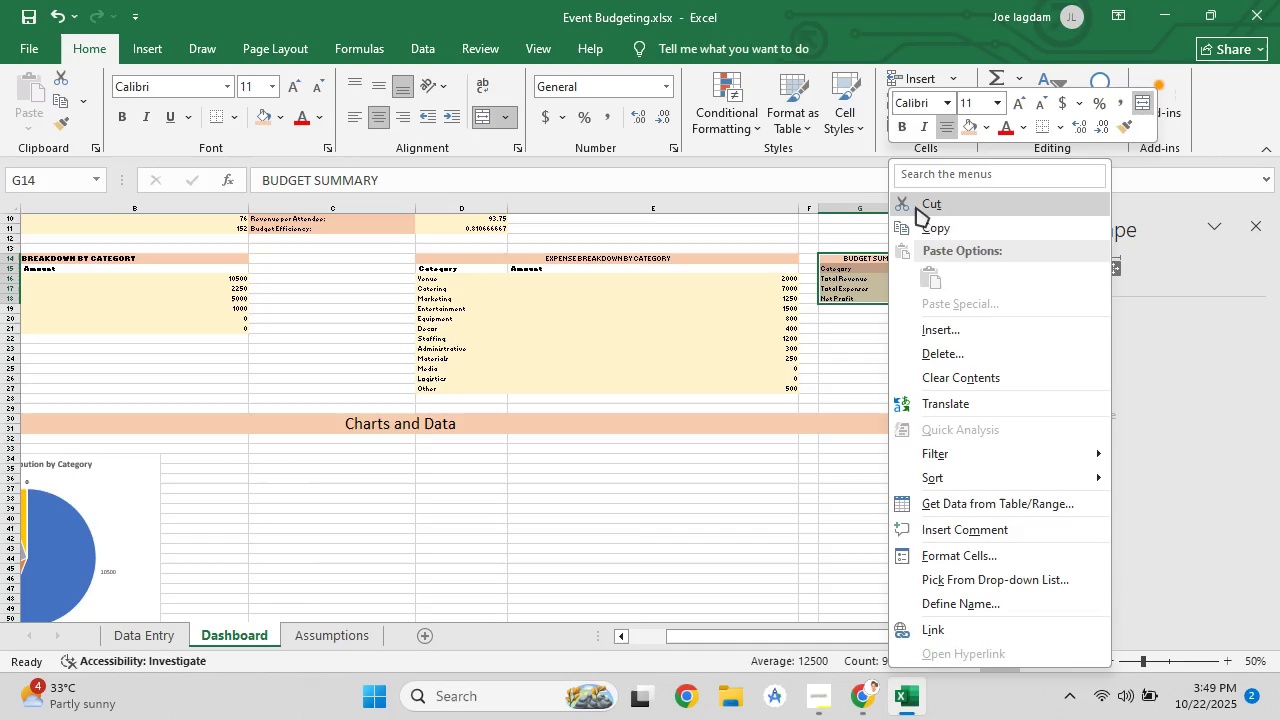 
left_click([916, 207])
 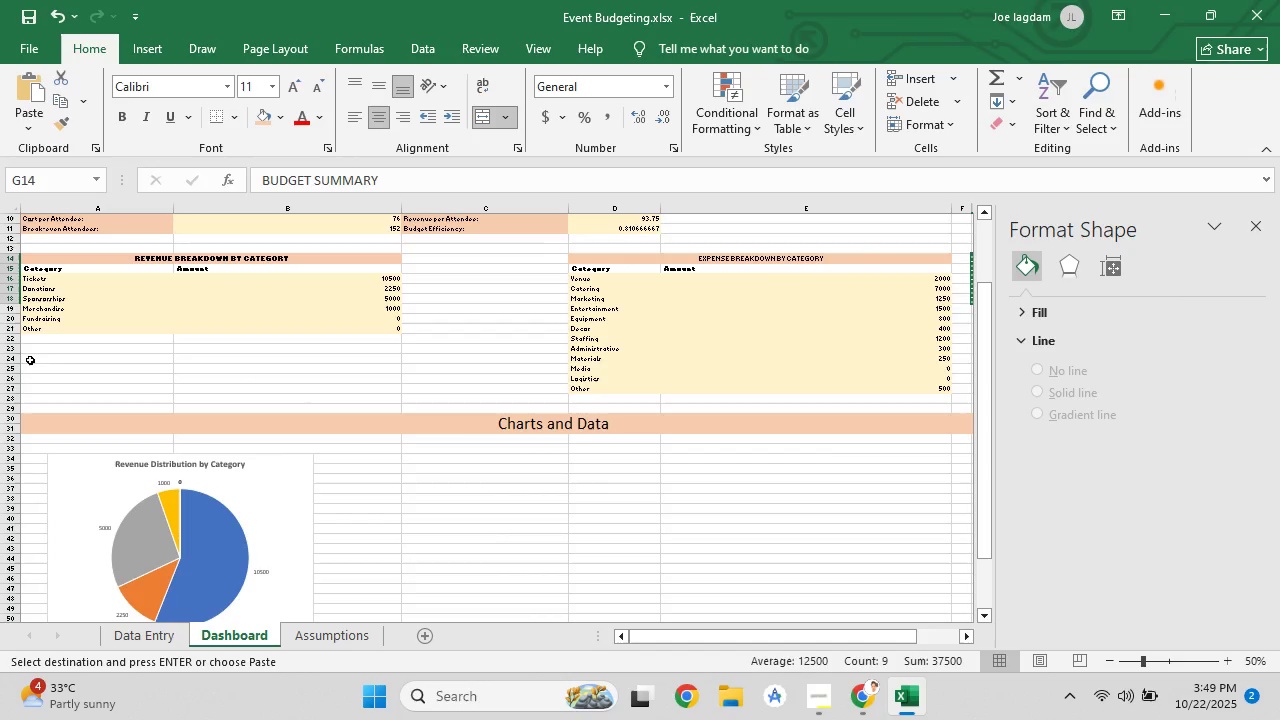 
left_click([39, 348])
 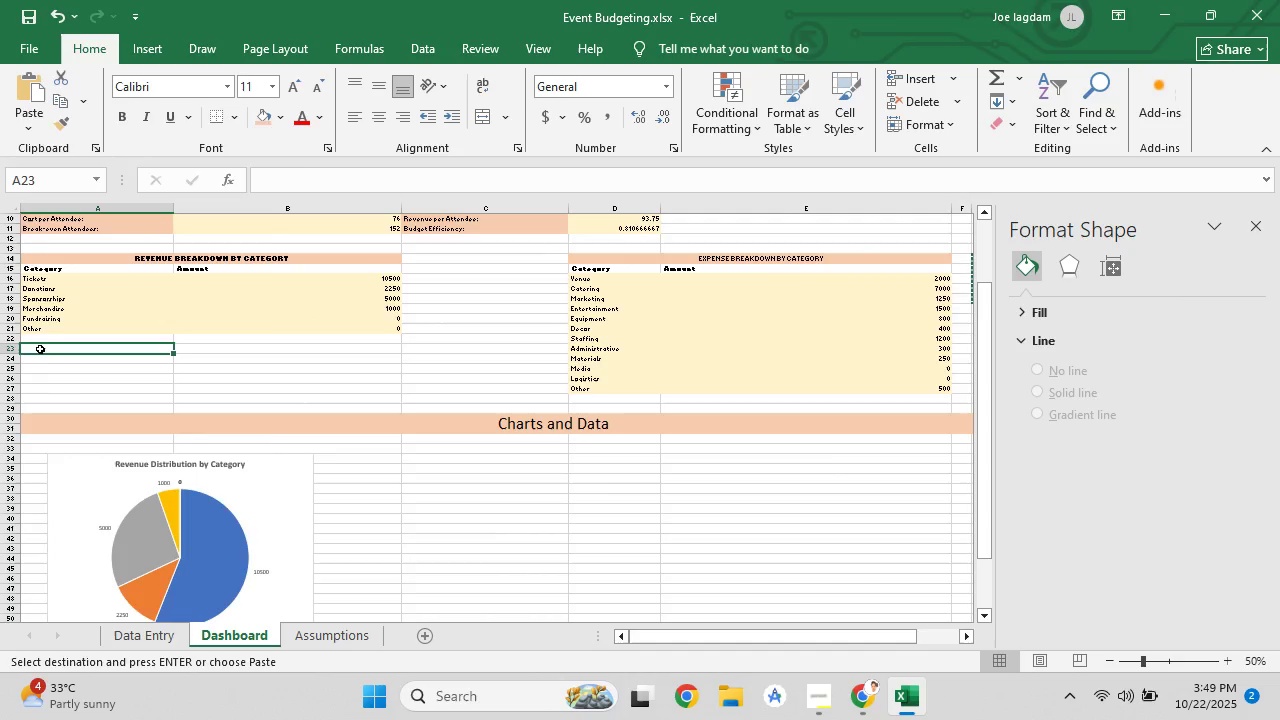 
right_click([39, 348])
 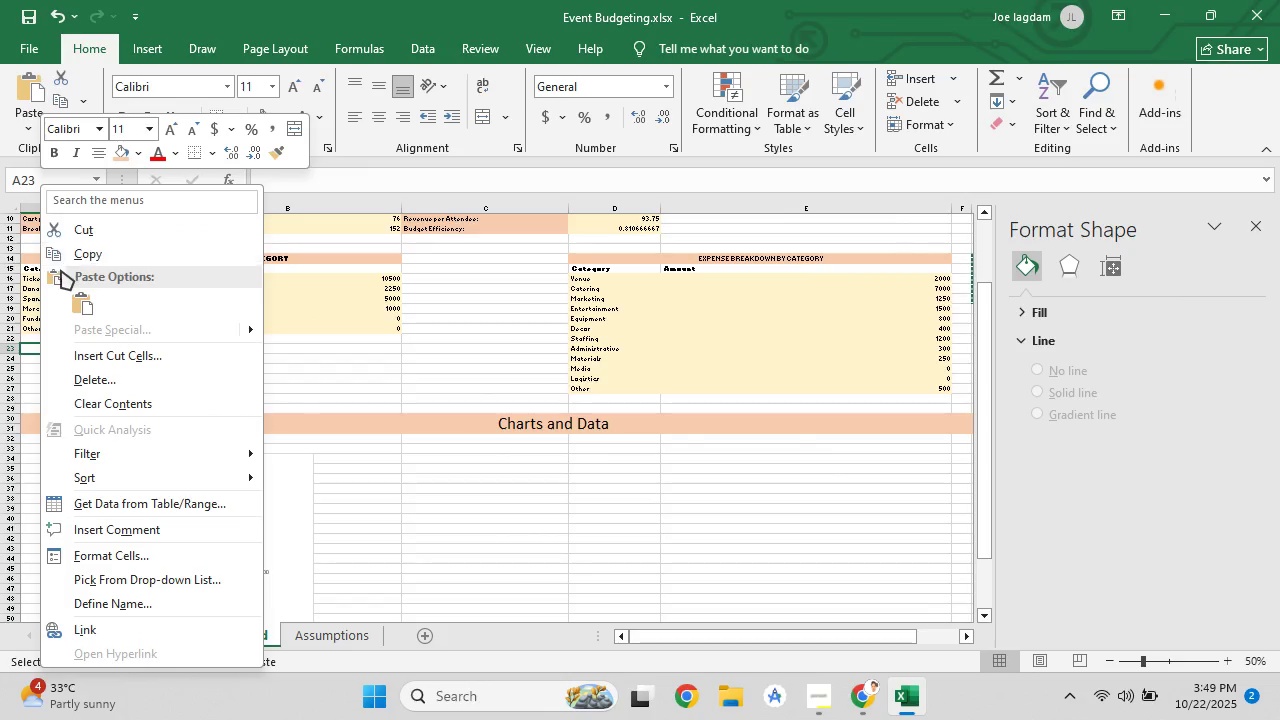 
left_click([72, 303])
 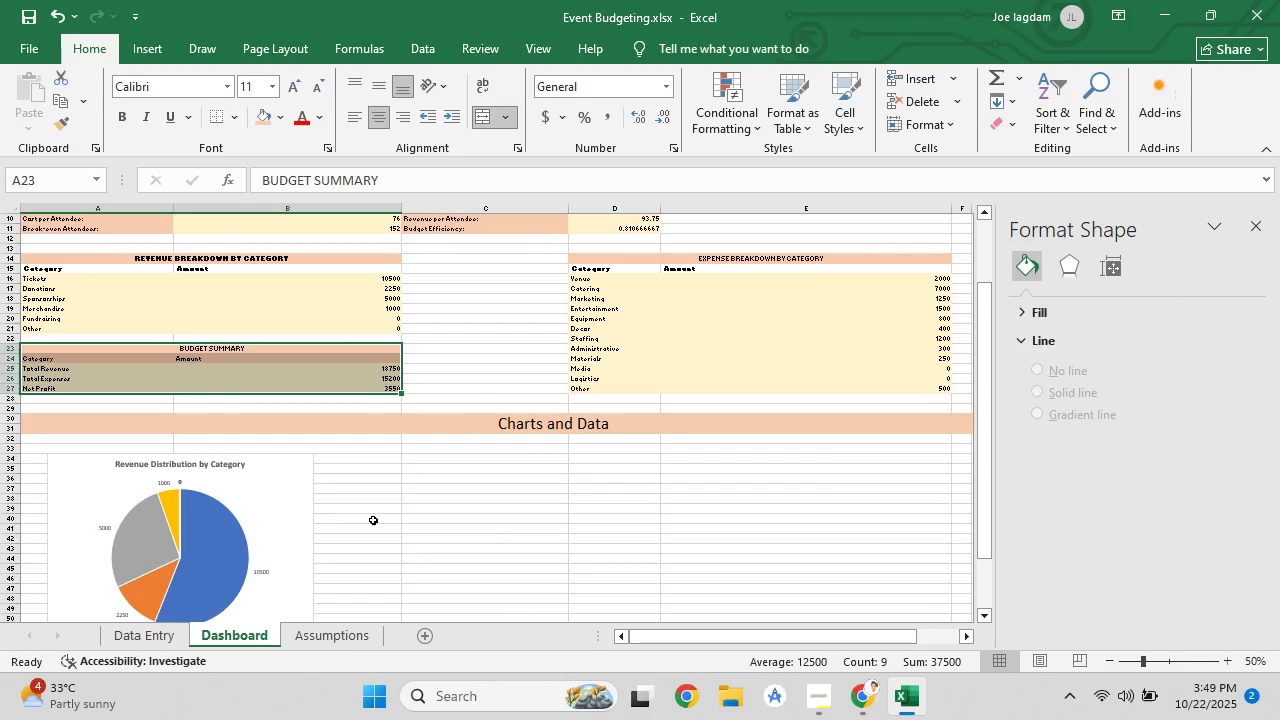 
left_click([375, 520])
 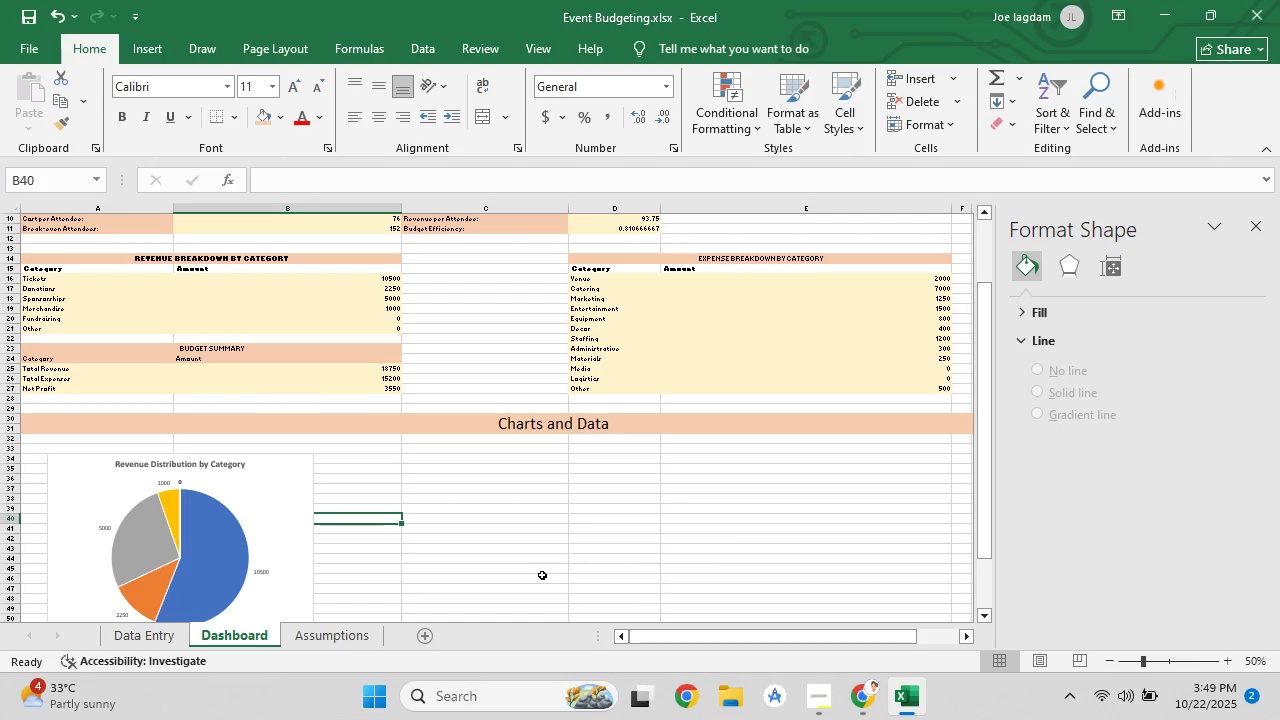 
scroll: coordinate [541, 574], scroll_direction: down, amount: 3.0
 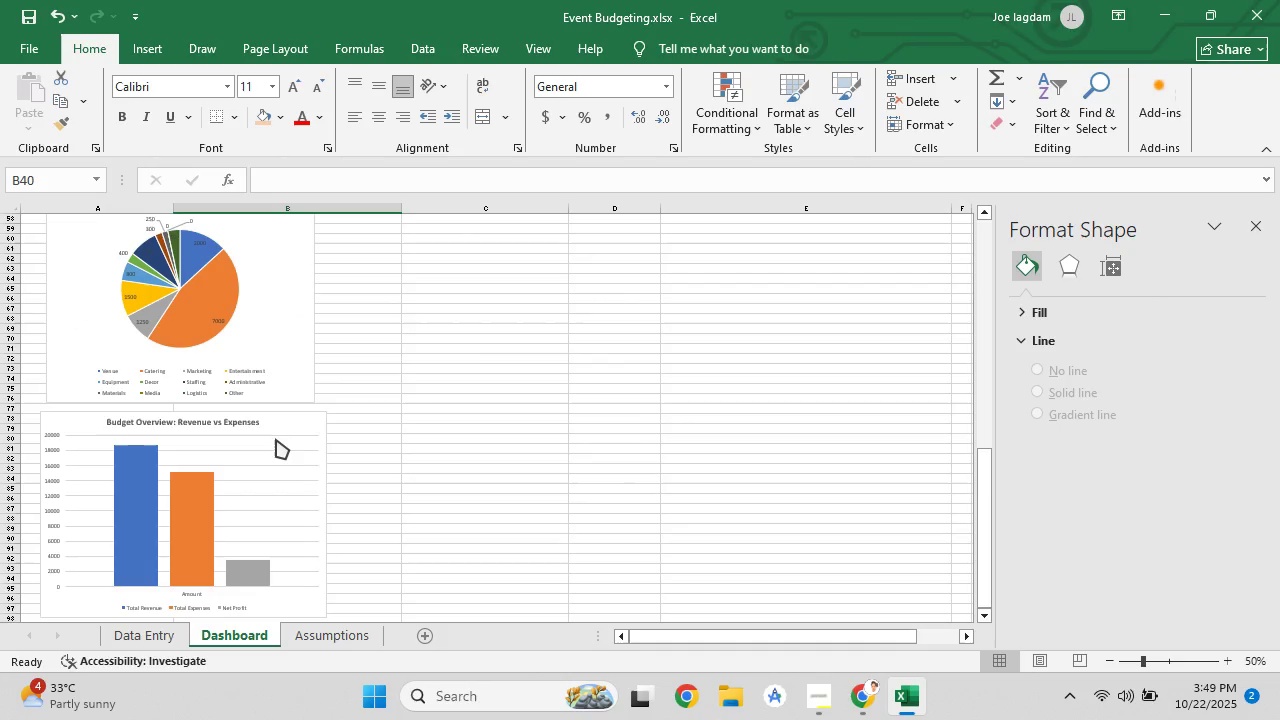 
scroll: coordinate [504, 415], scroll_direction: up, amount: 15.0
 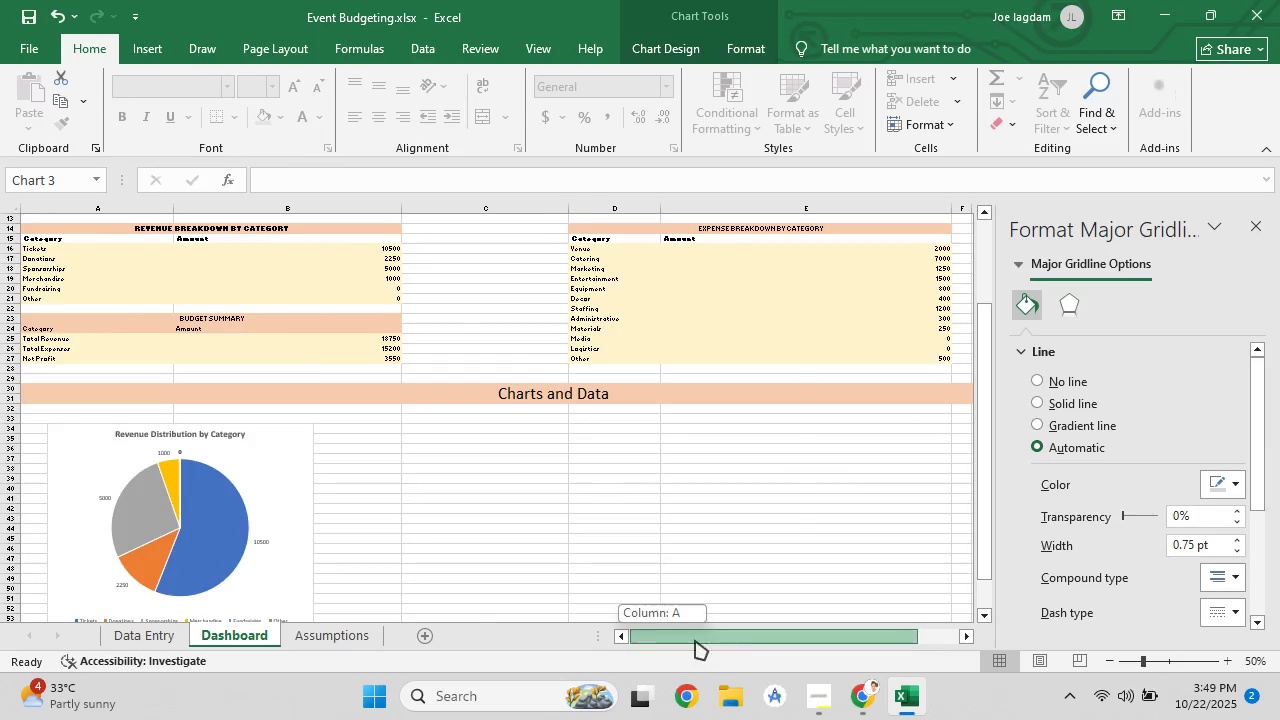 
scroll: coordinate [345, 498], scroll_direction: down, amount: 12.0
 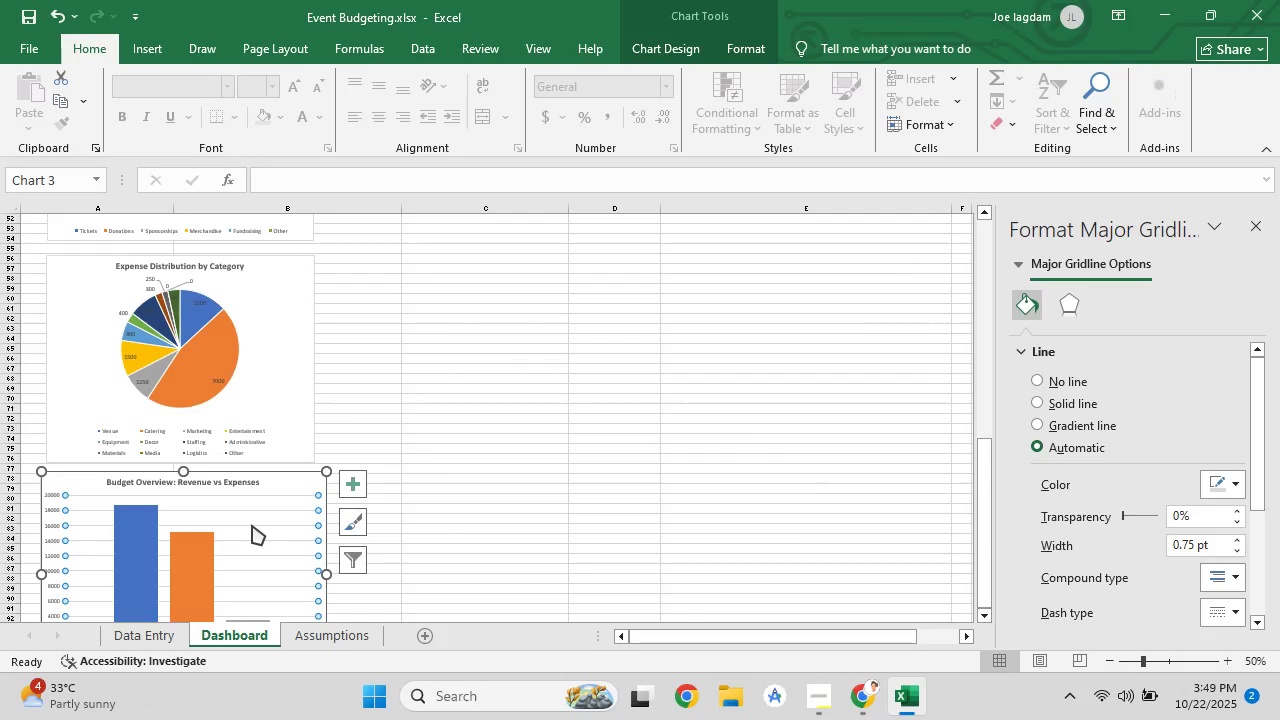 
left_click([252, 525])
 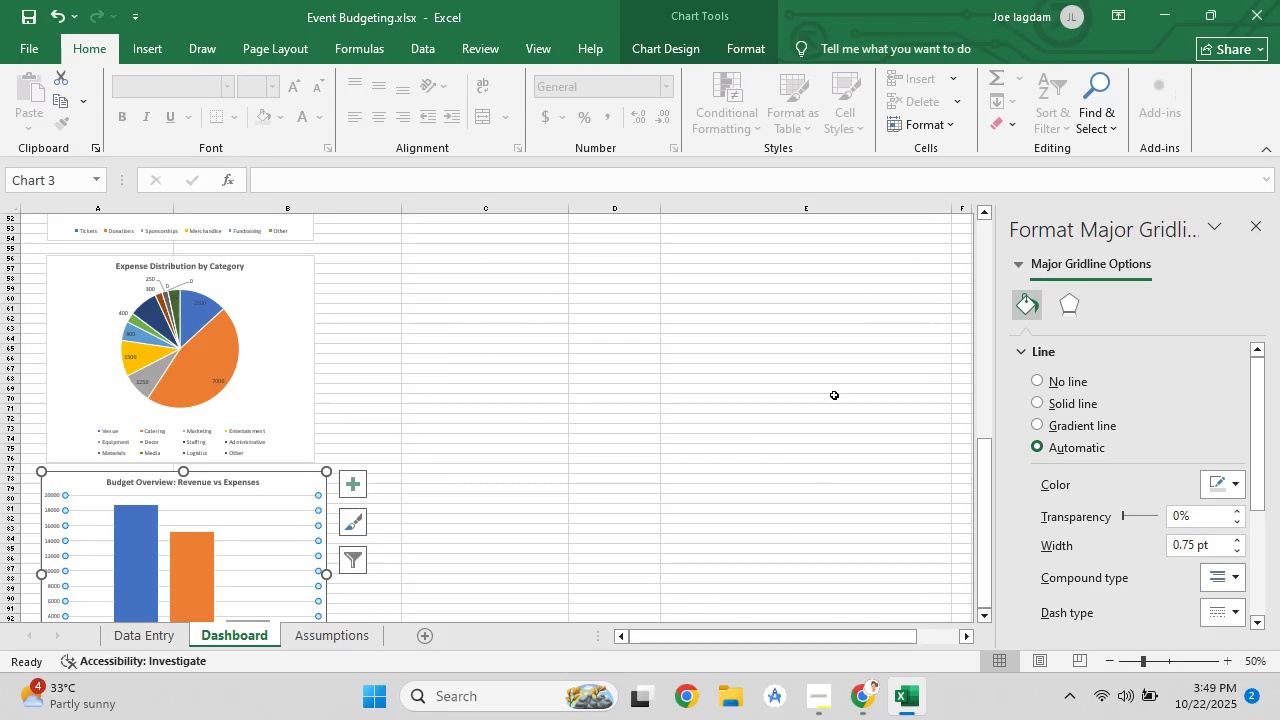 
left_click([833, 394])
 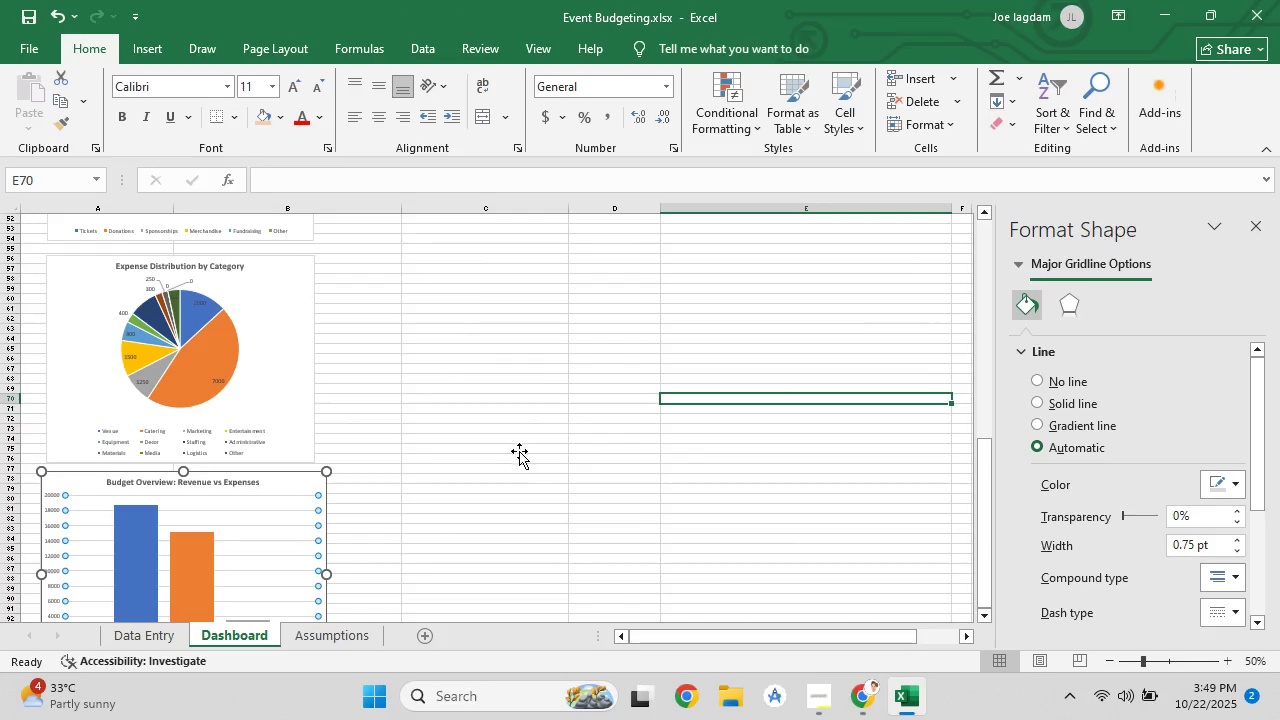 
scroll: coordinate [507, 535], scroll_direction: down, amount: 4.0
 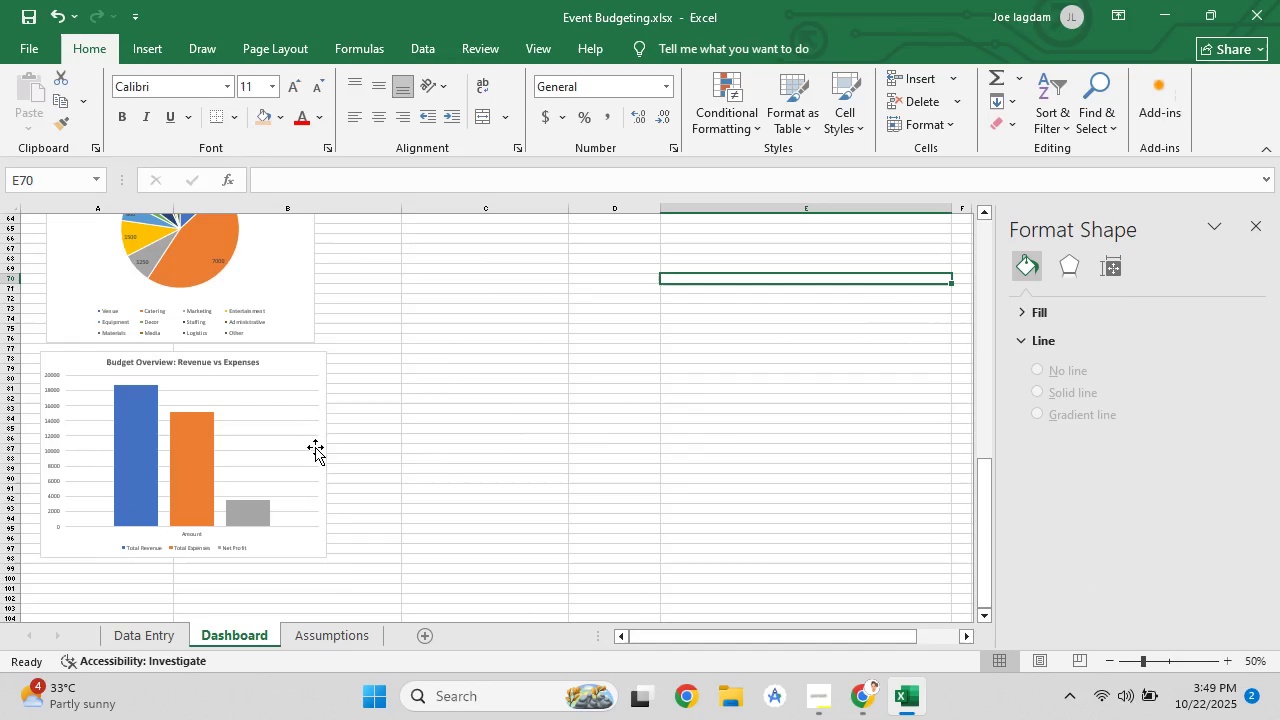 
left_click([312, 446])
 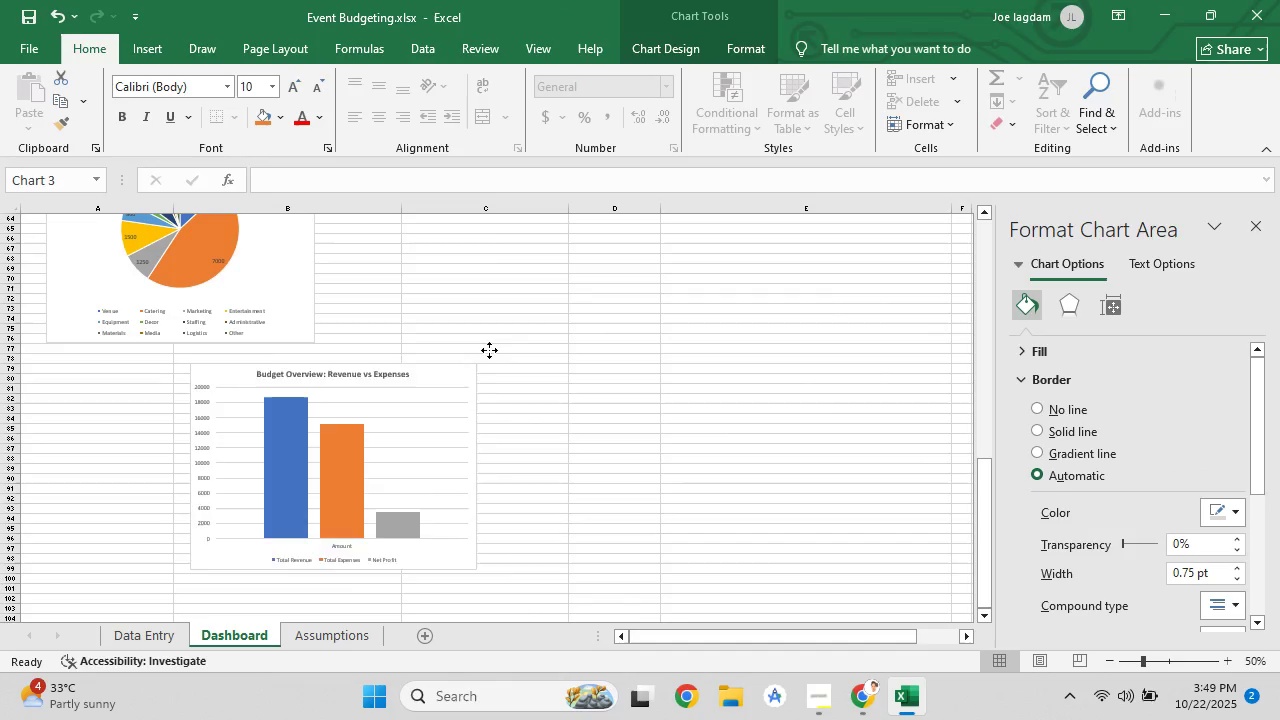 
scroll: coordinate [801, 501], scroll_direction: up, amount: 22.0
 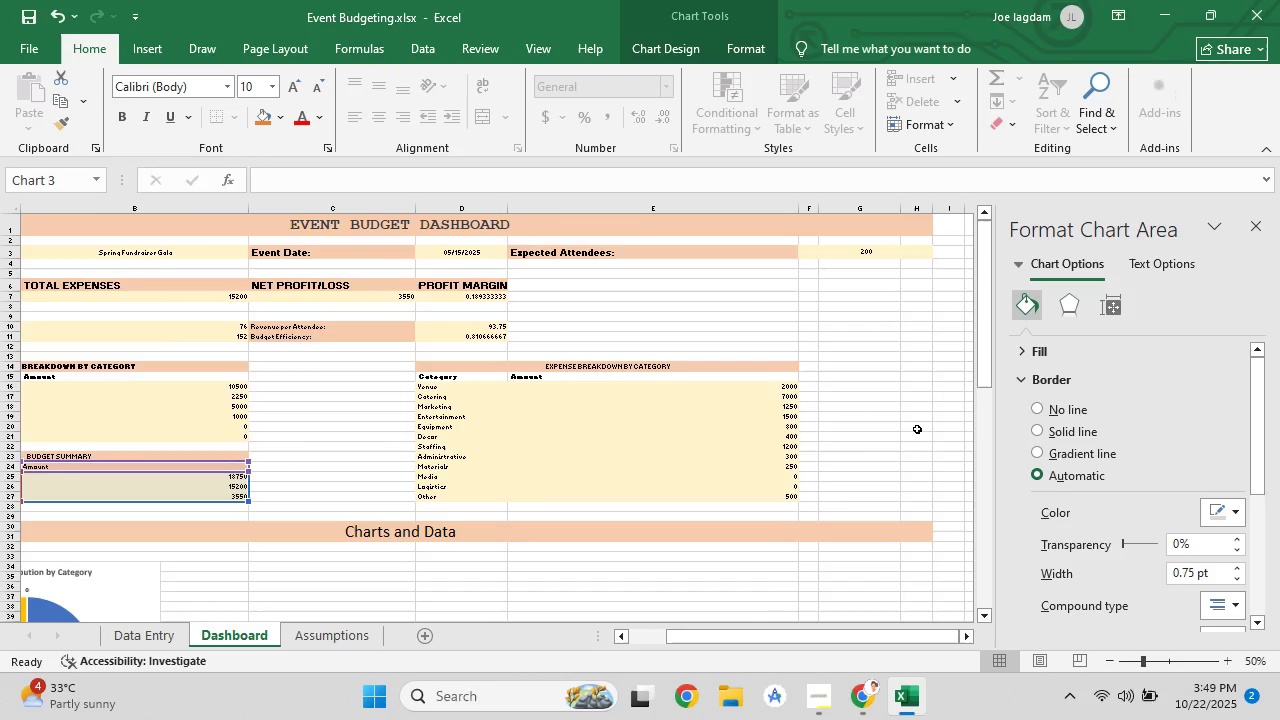 
wait(6.68)
 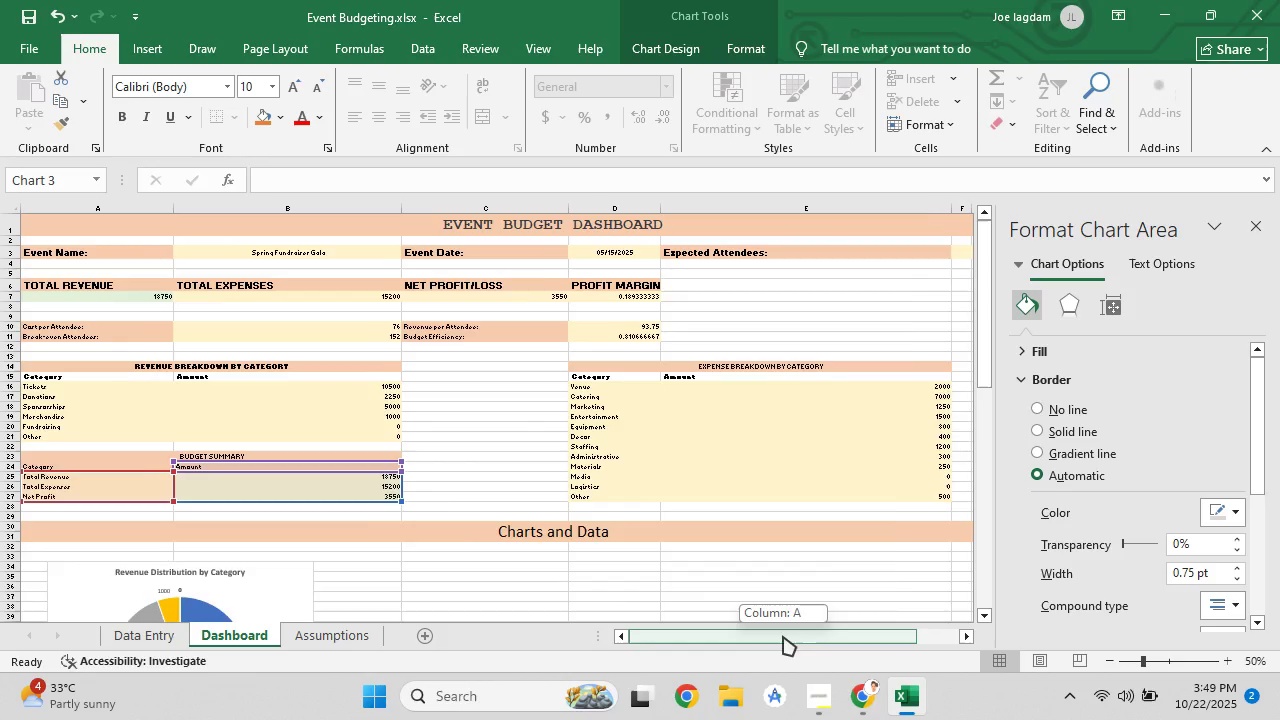 
double_click([818, 206])
 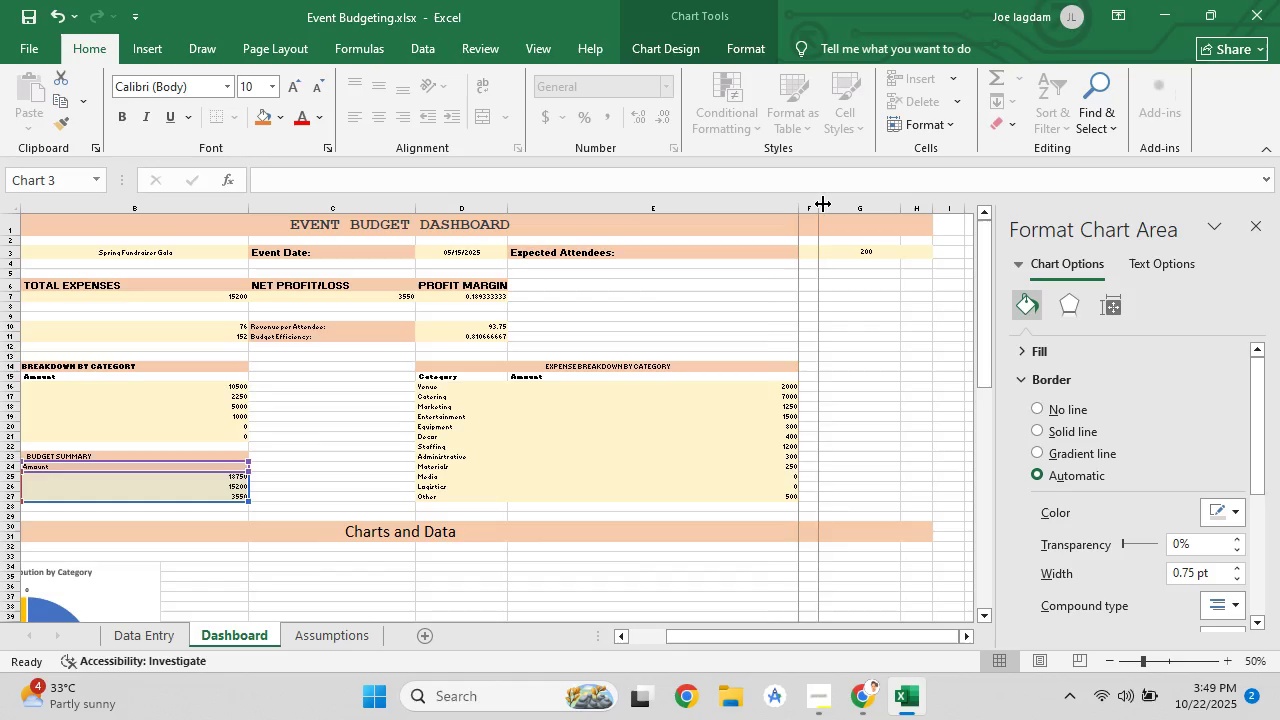 
double_click([823, 204])
 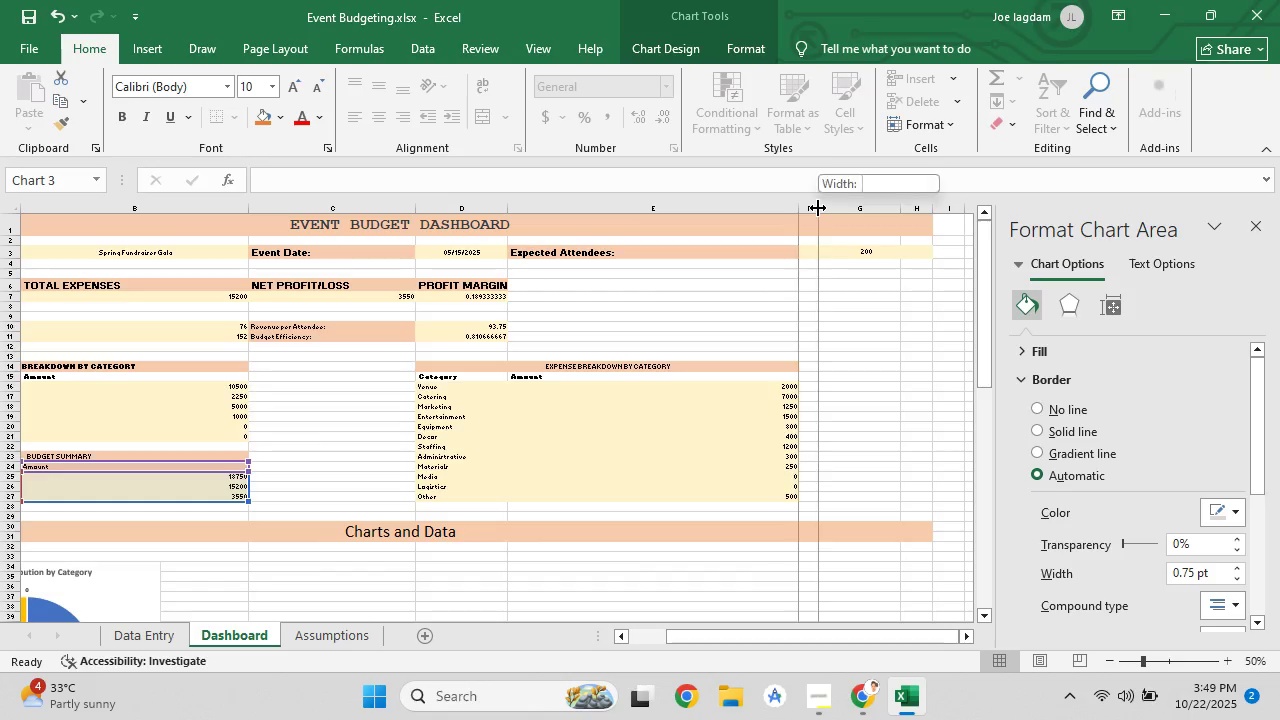 
double_click([818, 208])
 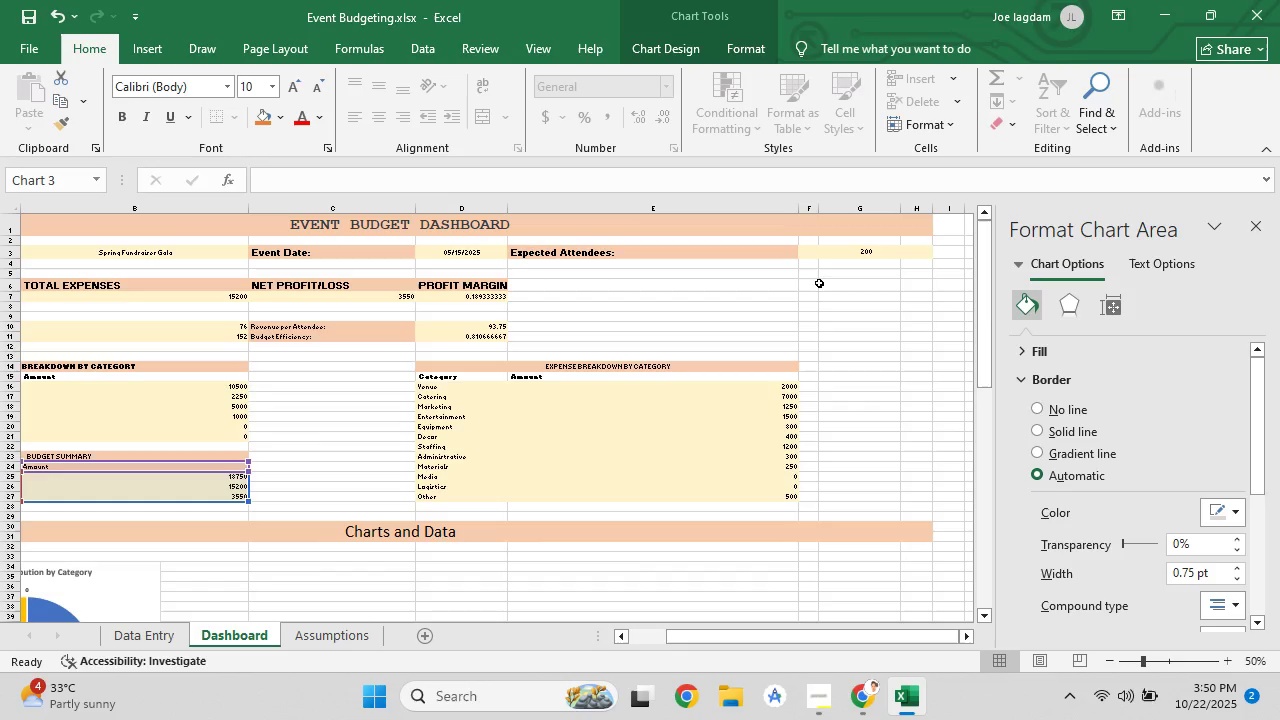 
left_click([835, 255])
 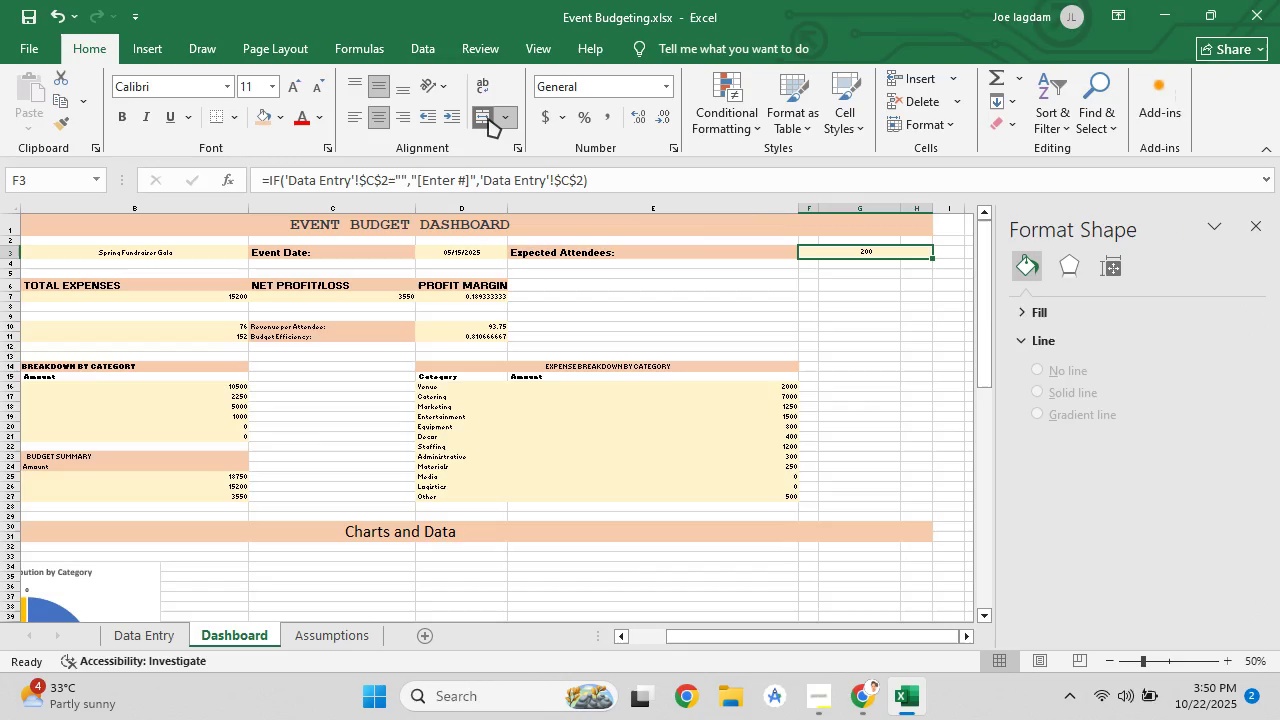 
left_click([488, 118])
 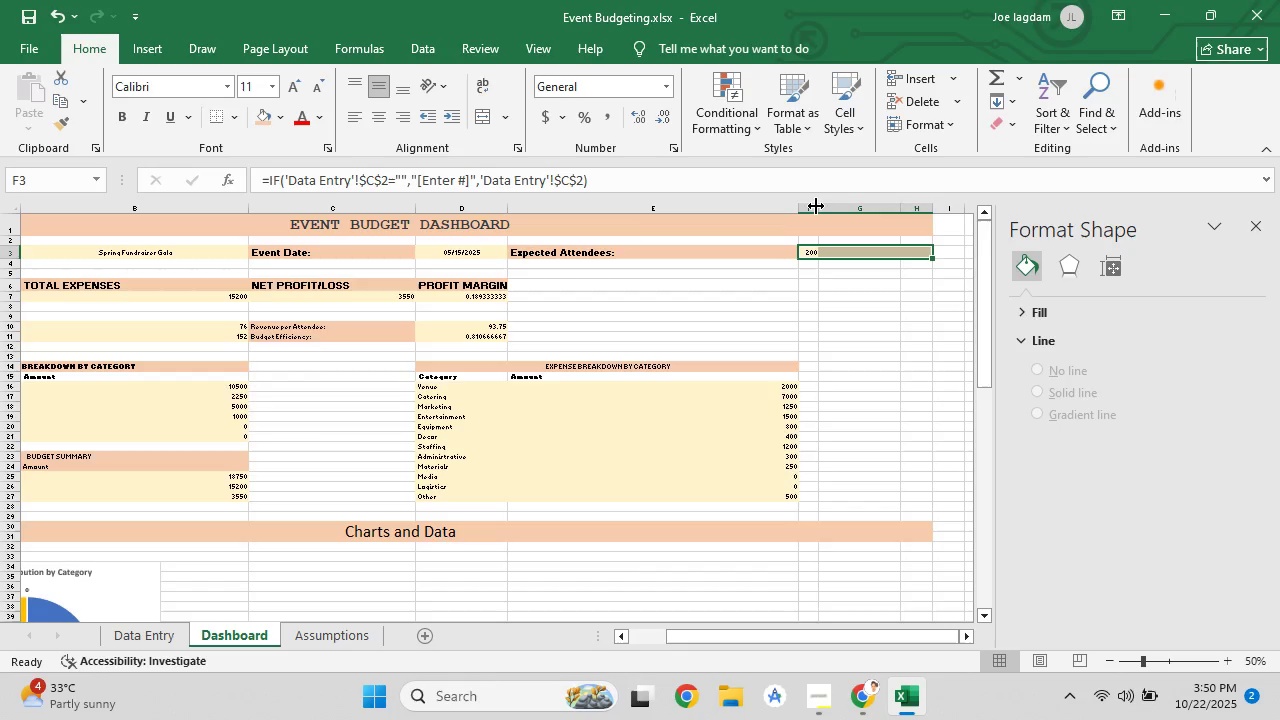 
double_click([816, 206])
 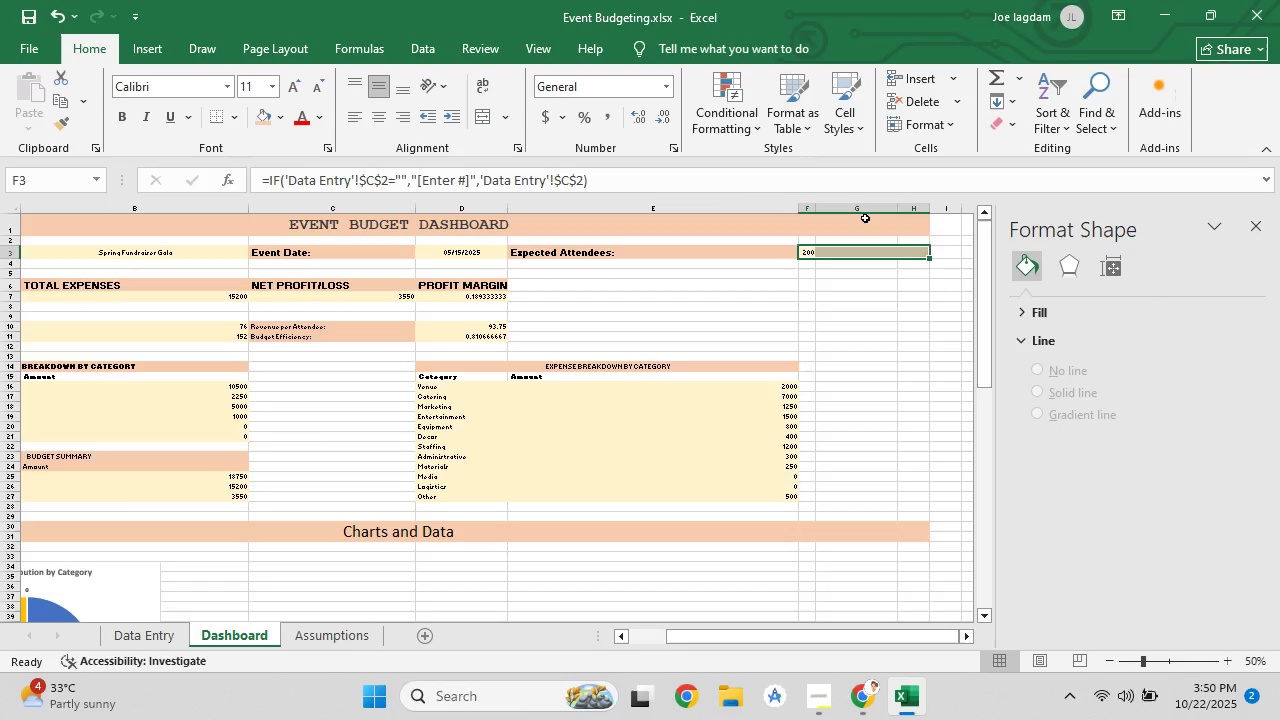 
left_click([864, 217])
 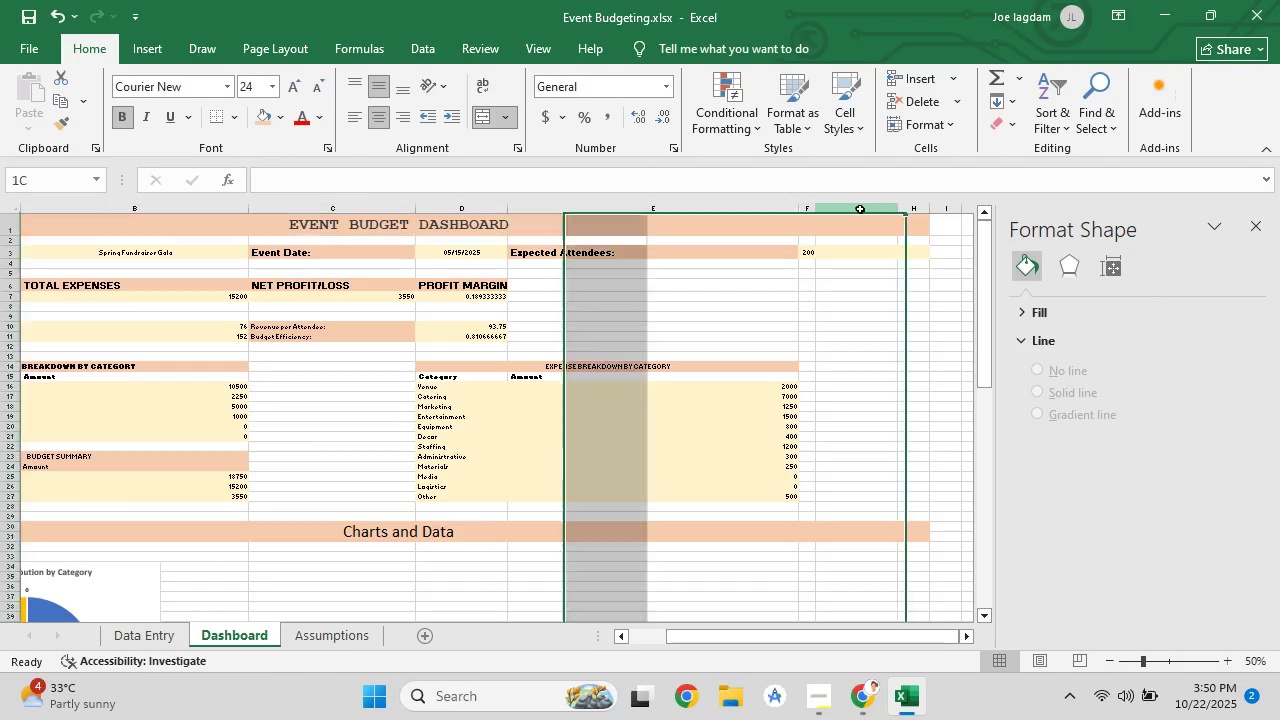 
double_click([859, 208])
 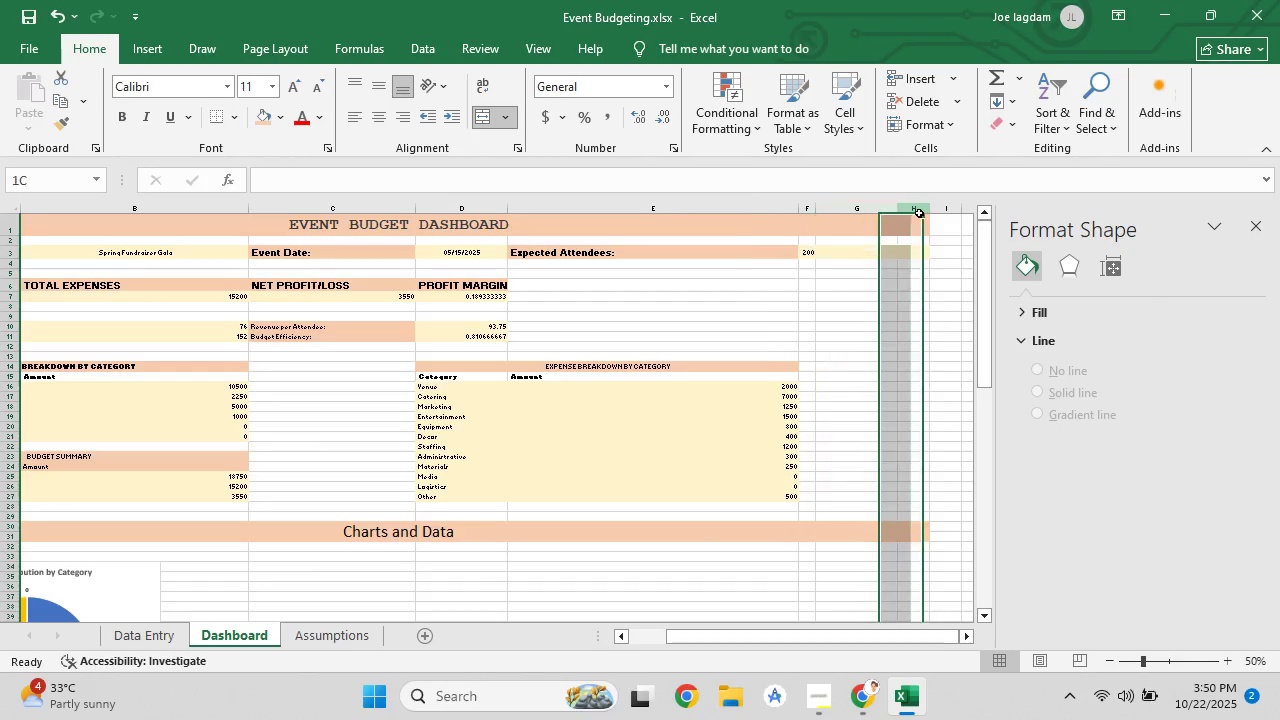 
left_click([918, 212])
 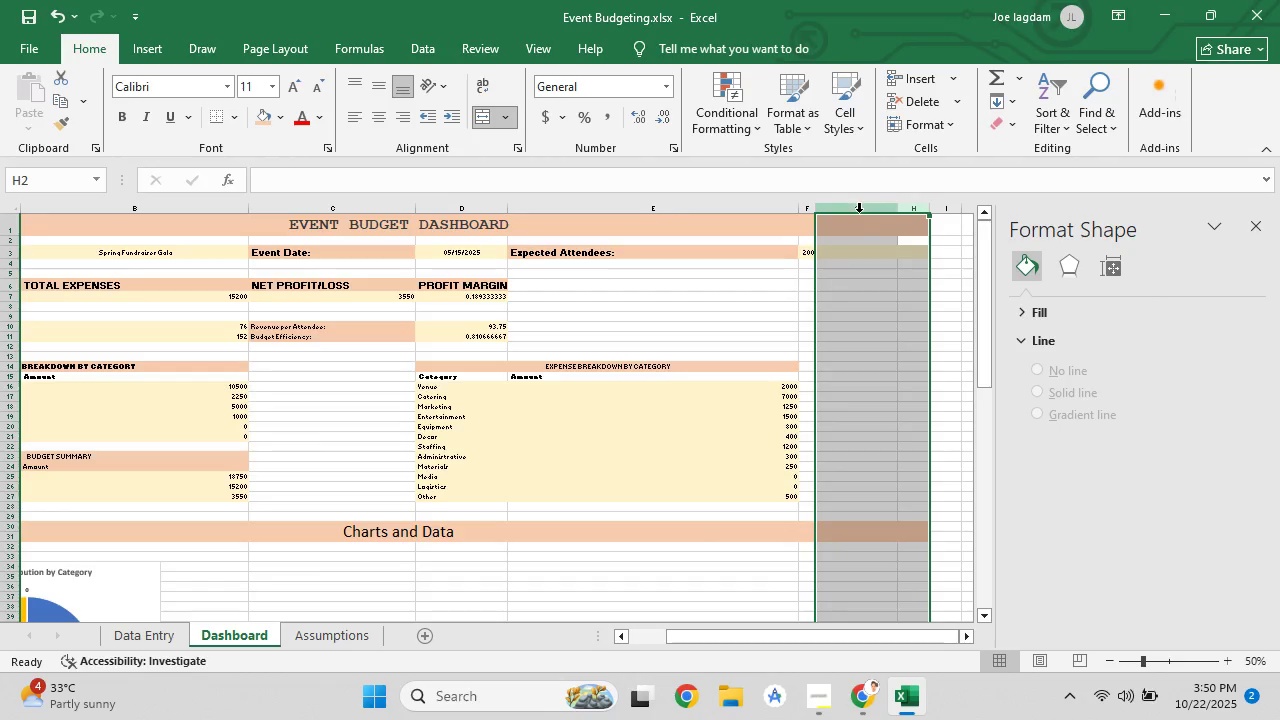 
right_click([858, 215])
 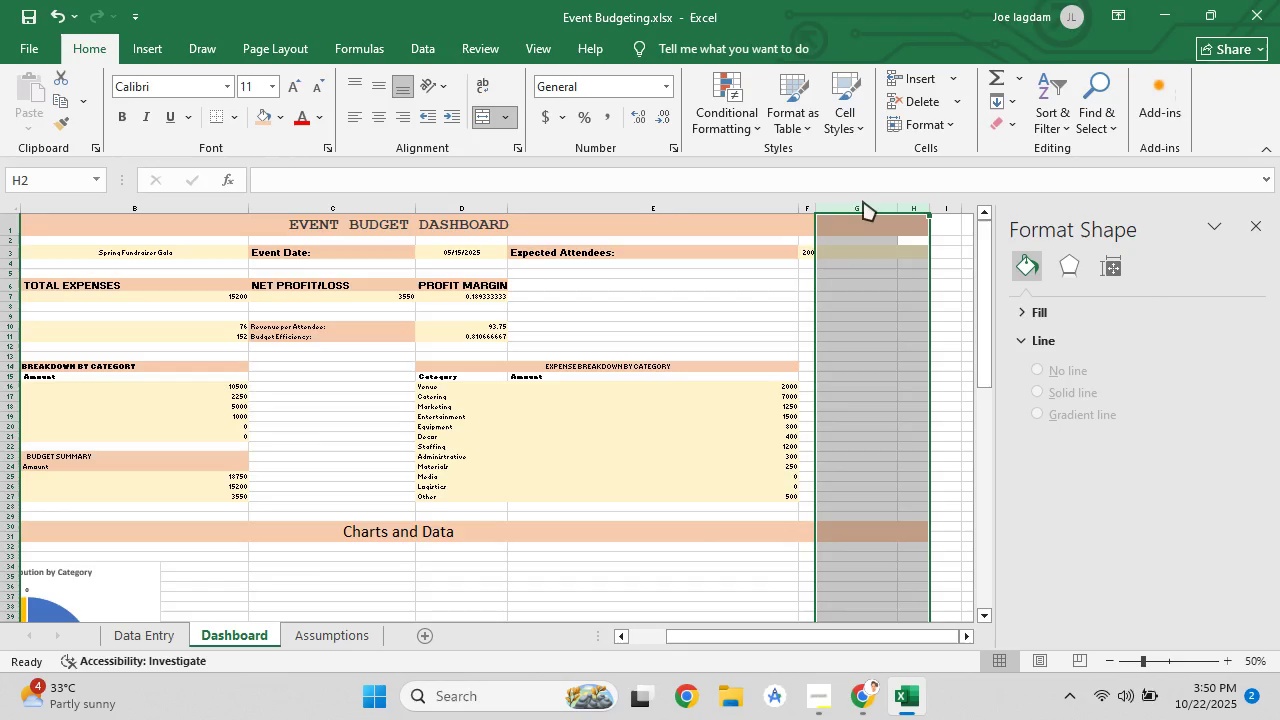 
left_click([896, 105])